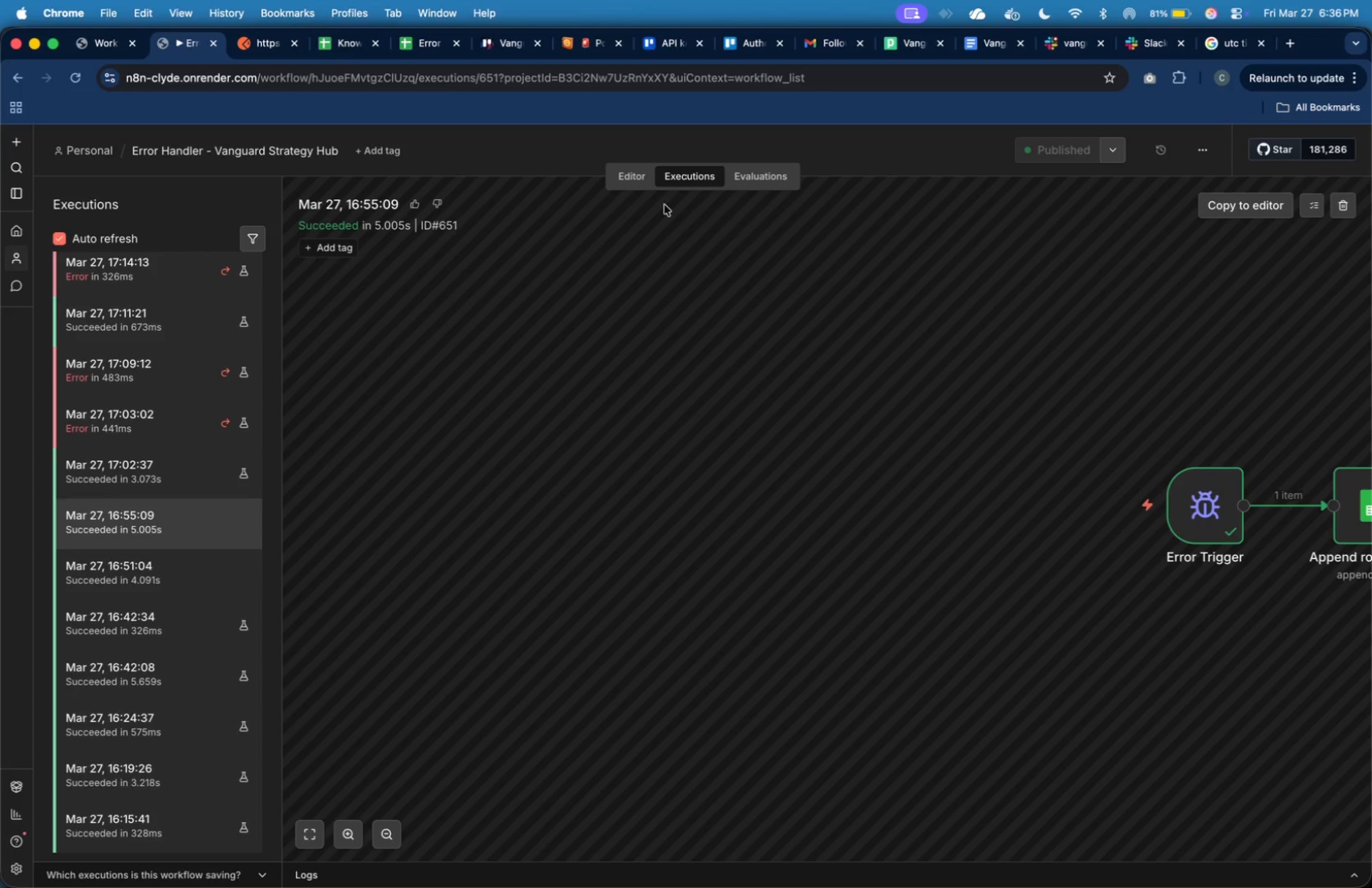 
left_click([642, 180])
 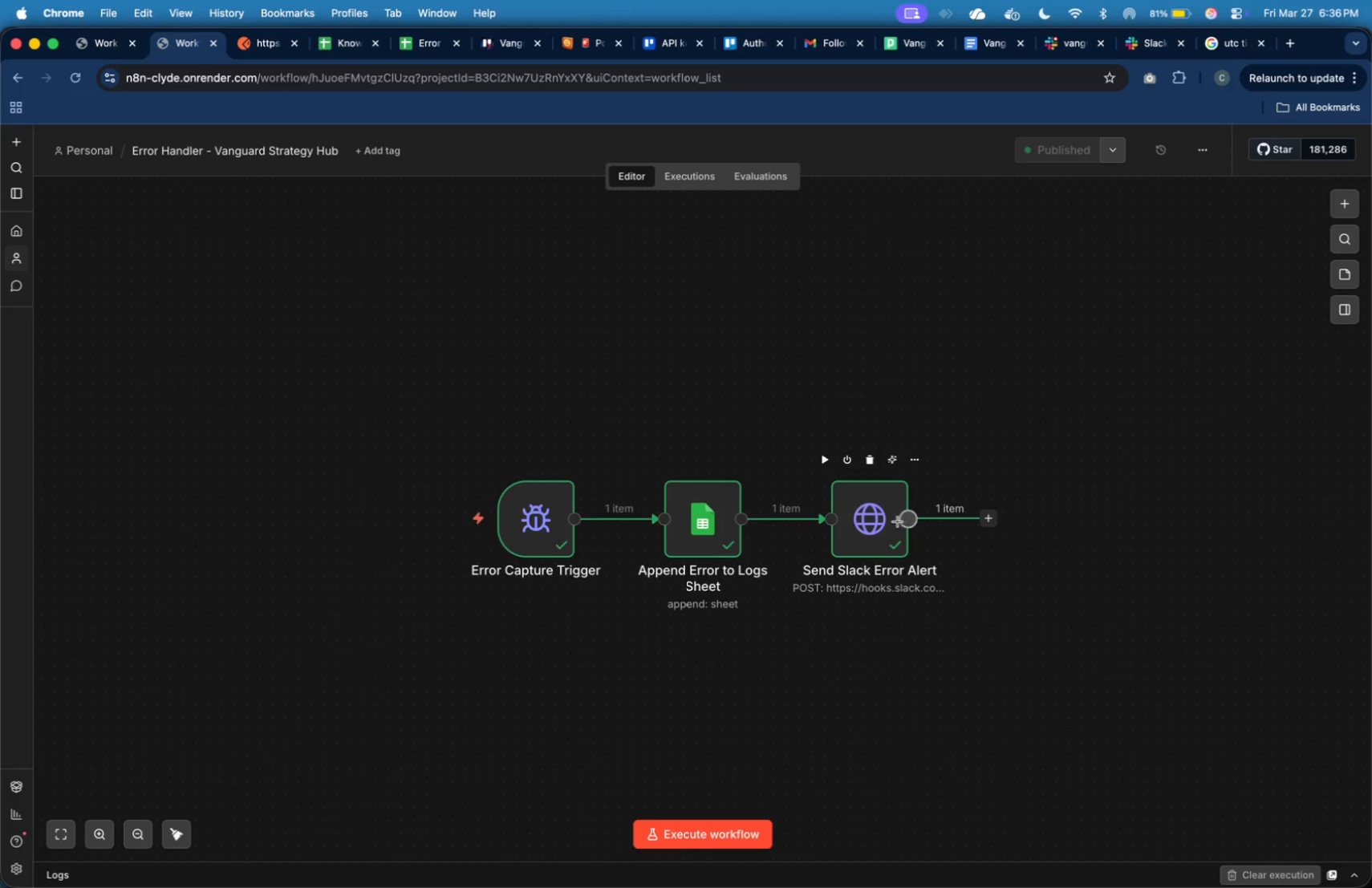 
double_click([893, 521])
 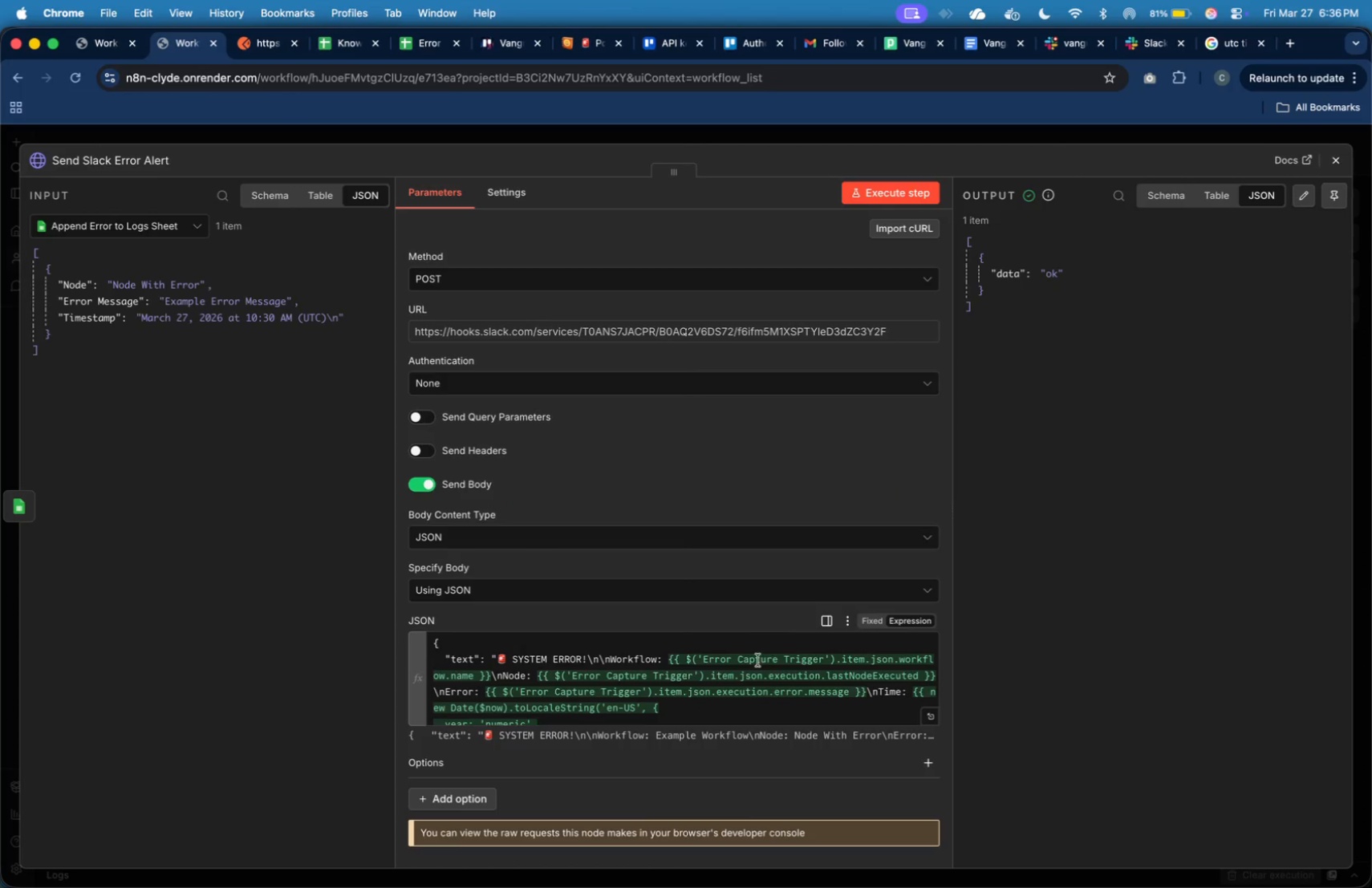 
scroll: coordinate [753, 675], scroll_direction: down, amount: 3.0
 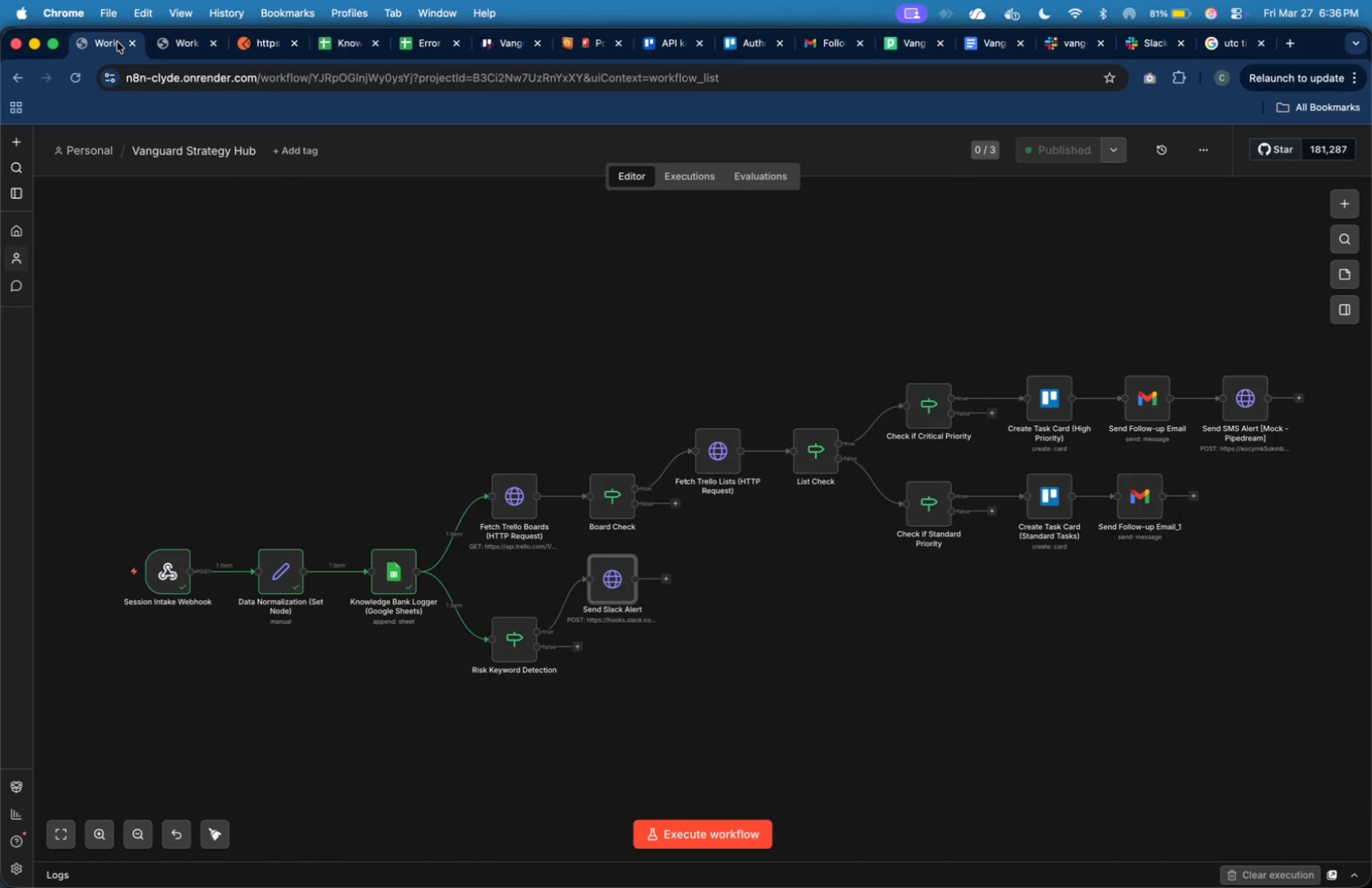 
wait(7.62)
 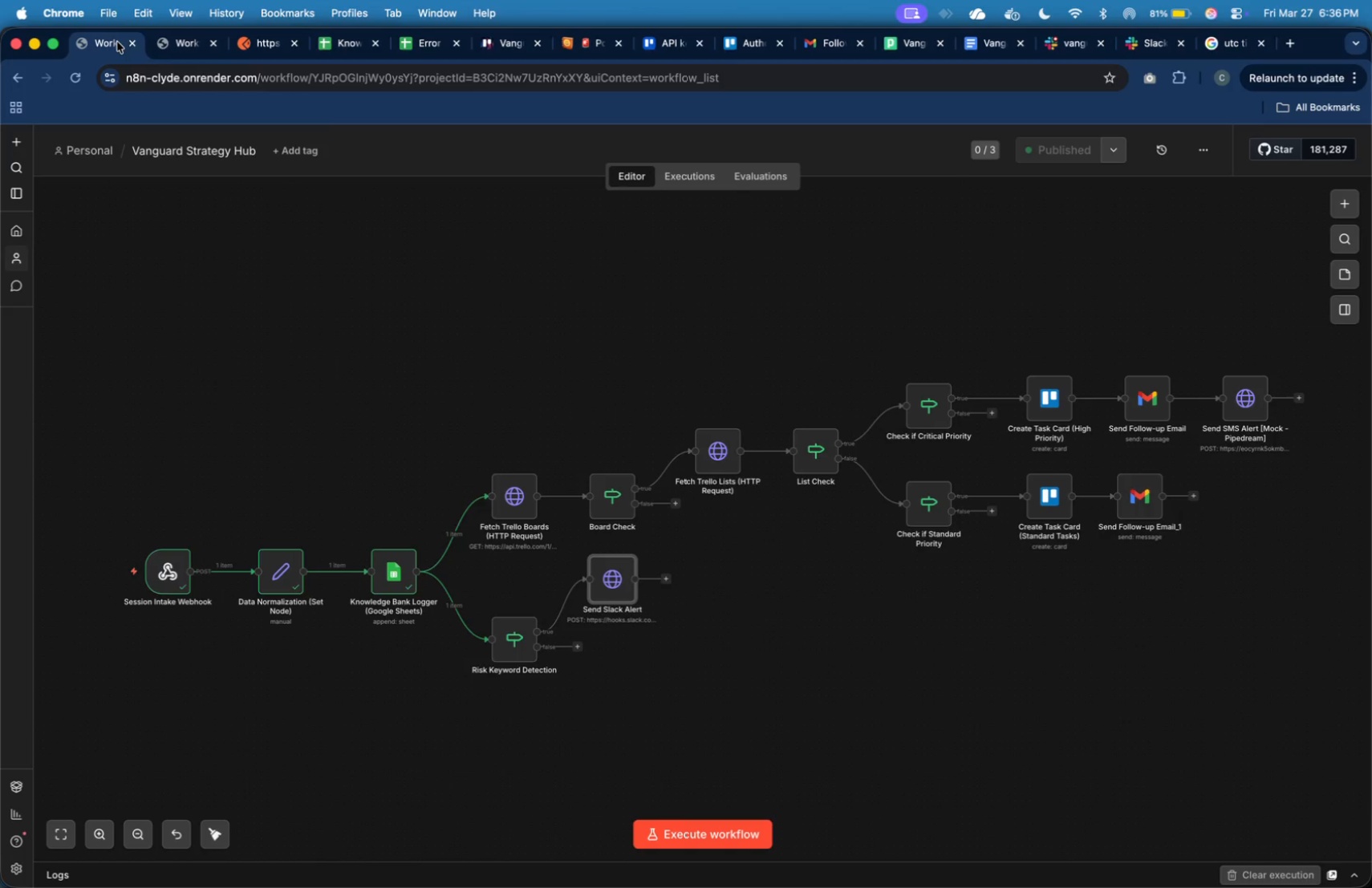 
left_click([531, 322])
 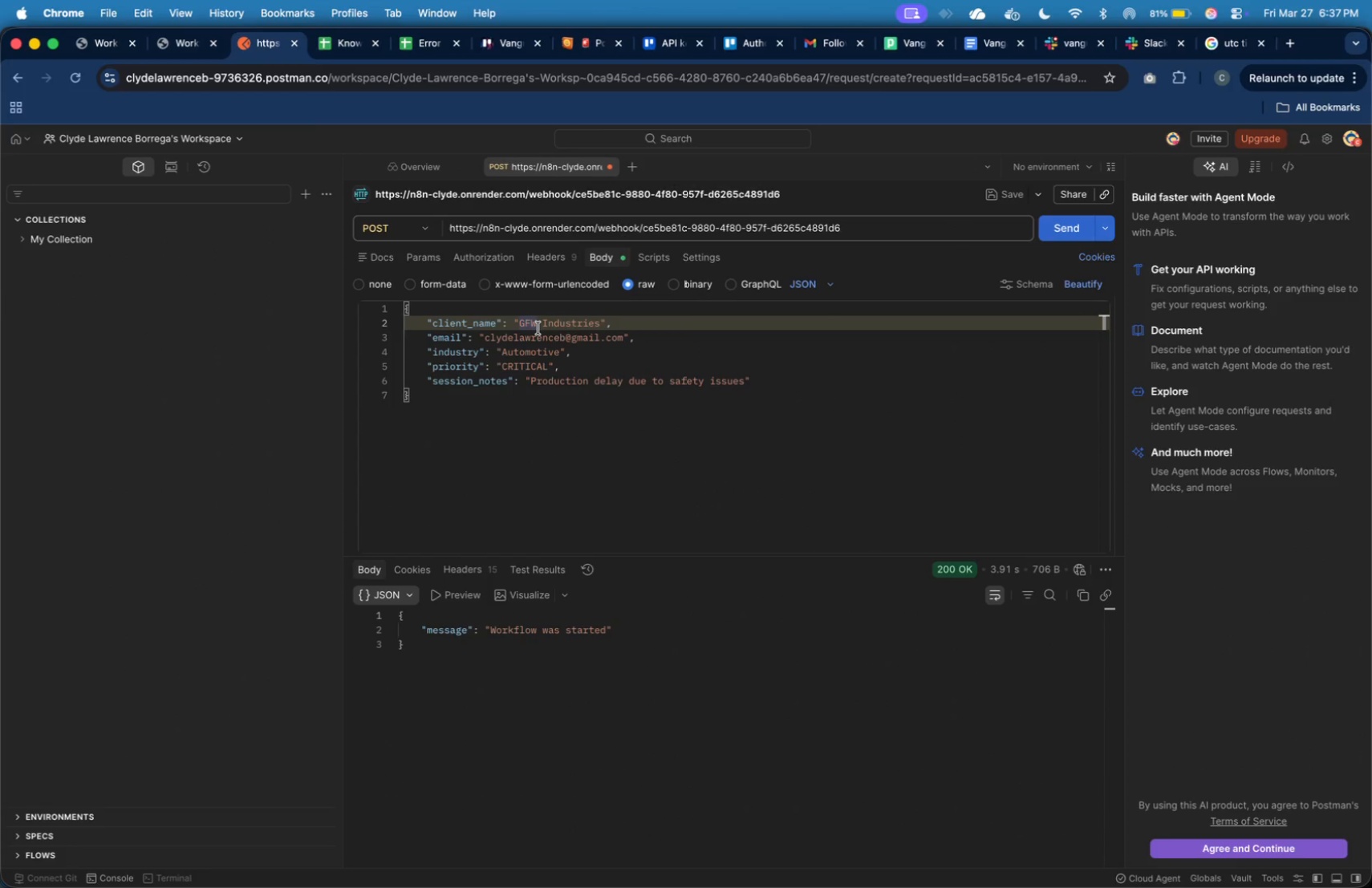 
left_click([538, 328])
 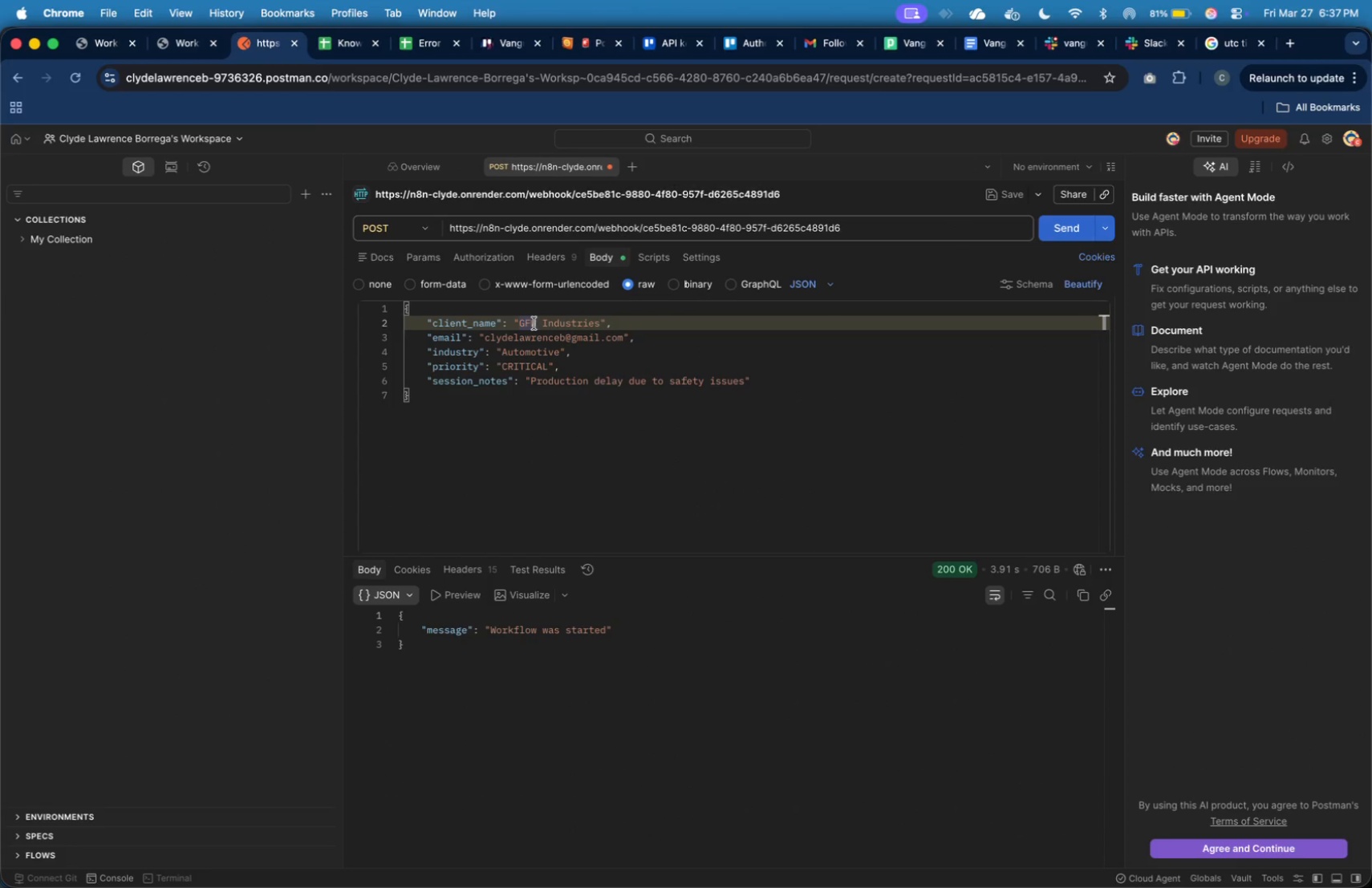 
double_click([534, 323])
 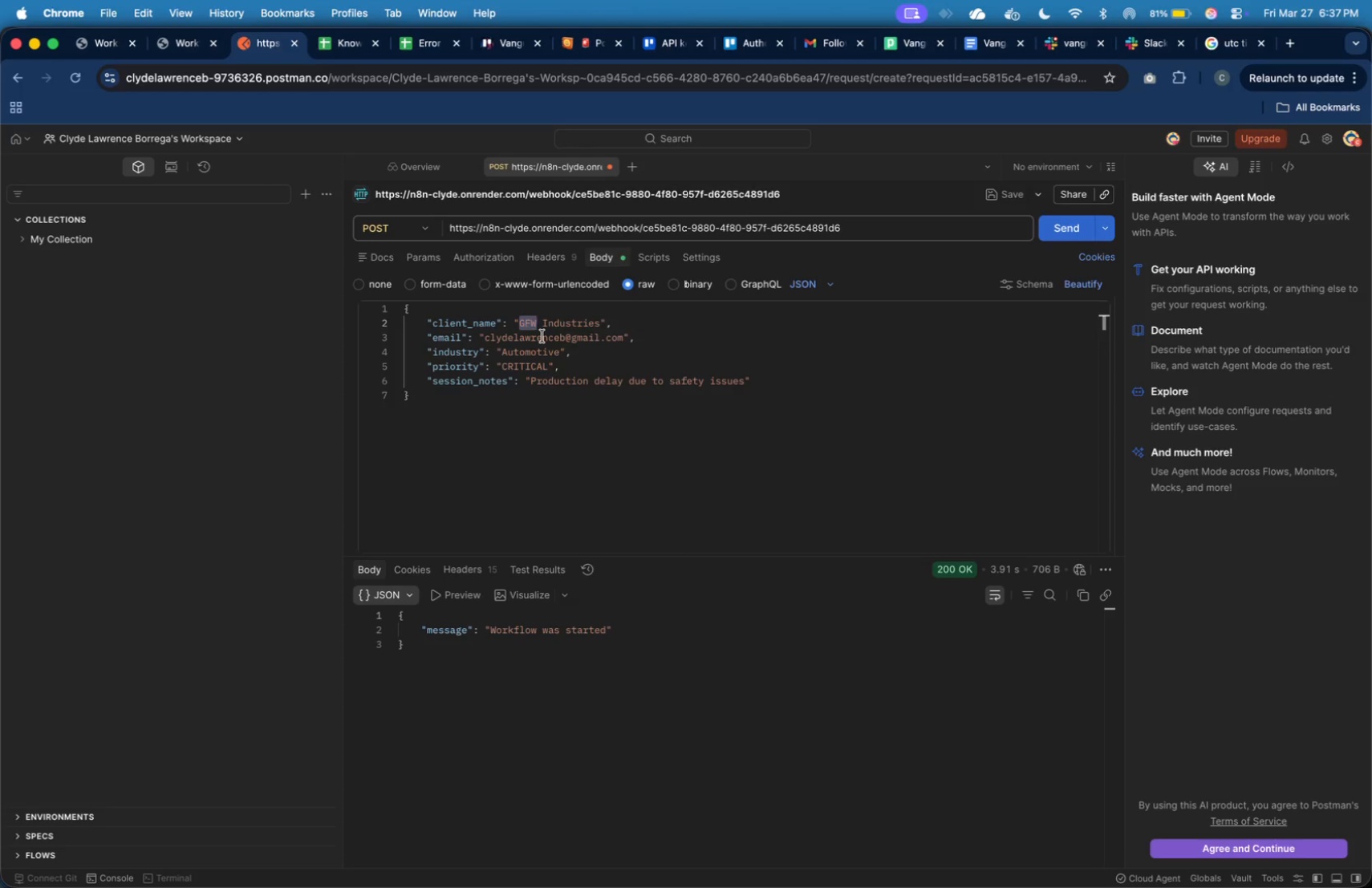 
type(heq)
 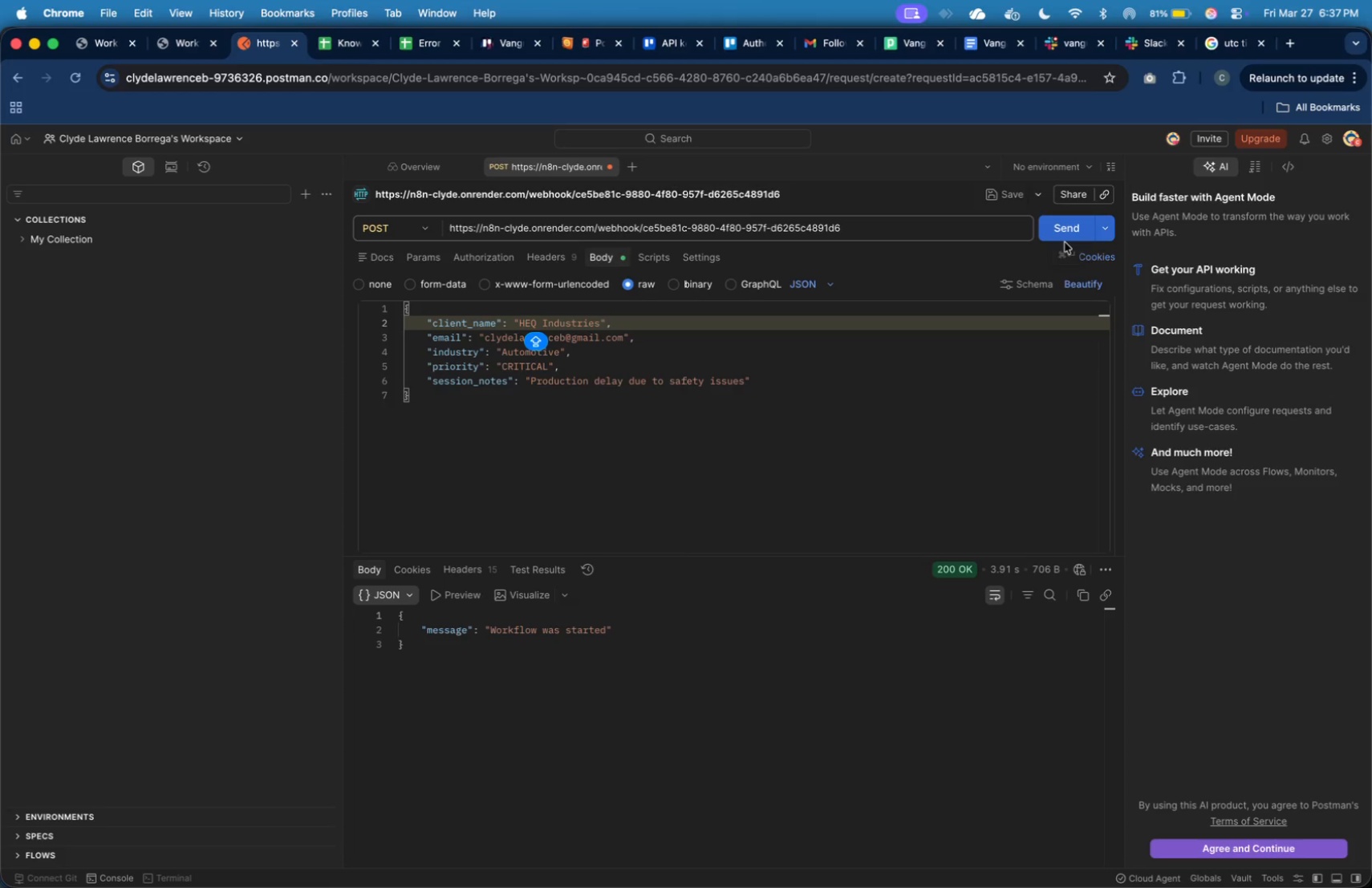 
left_click([1062, 235])
 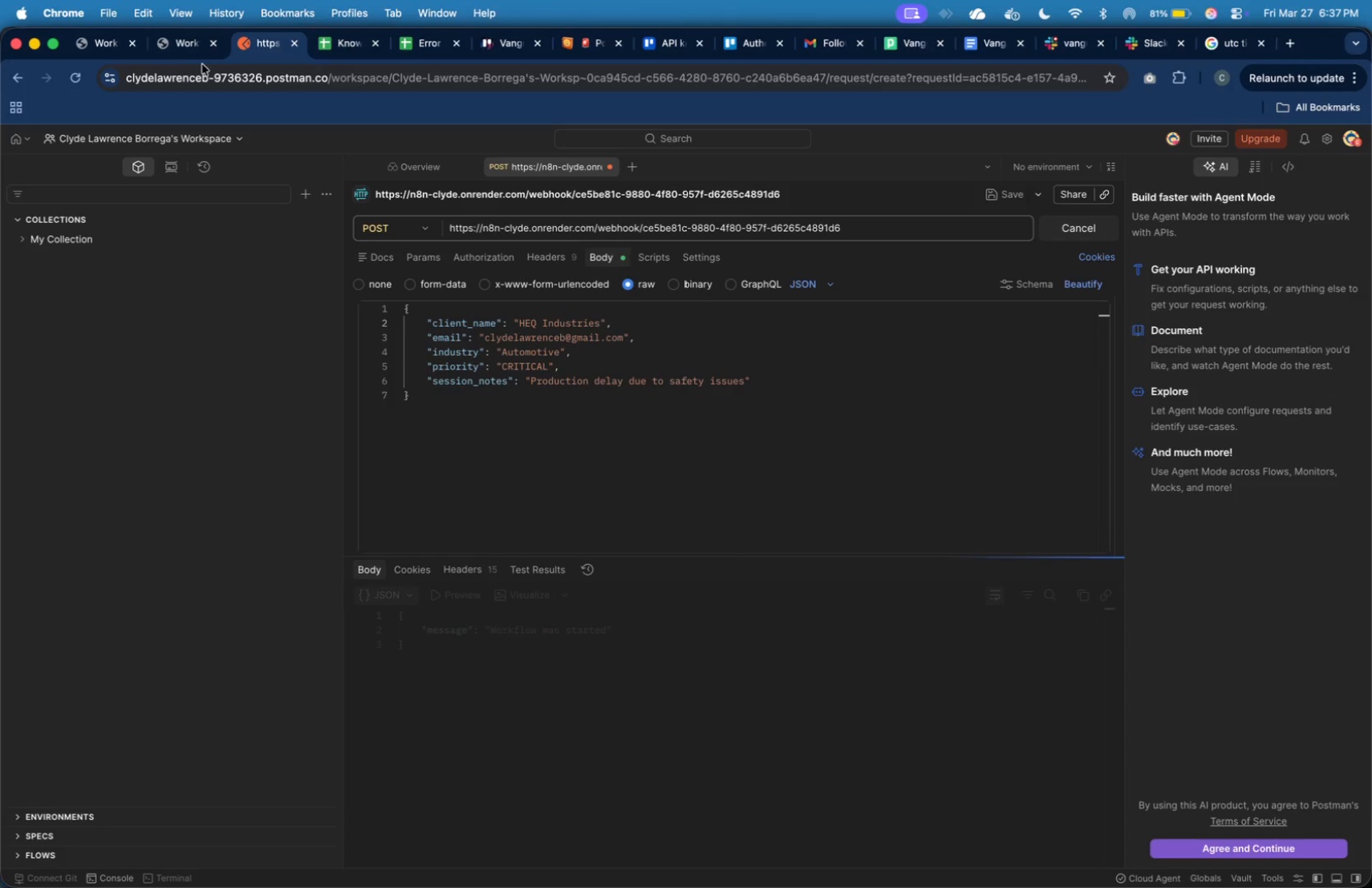 
mouse_move([128, 72])
 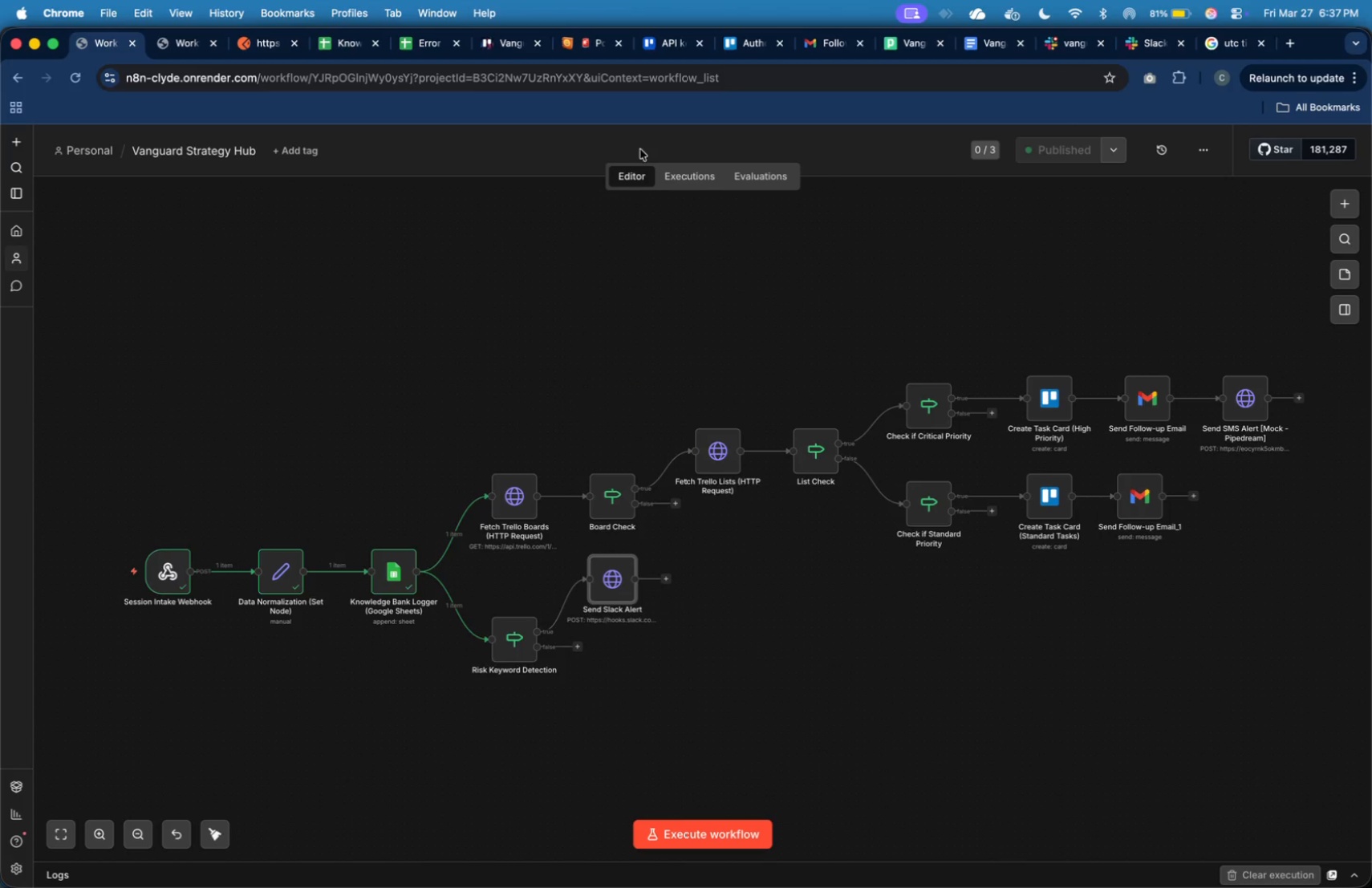 
left_click([673, 173])
 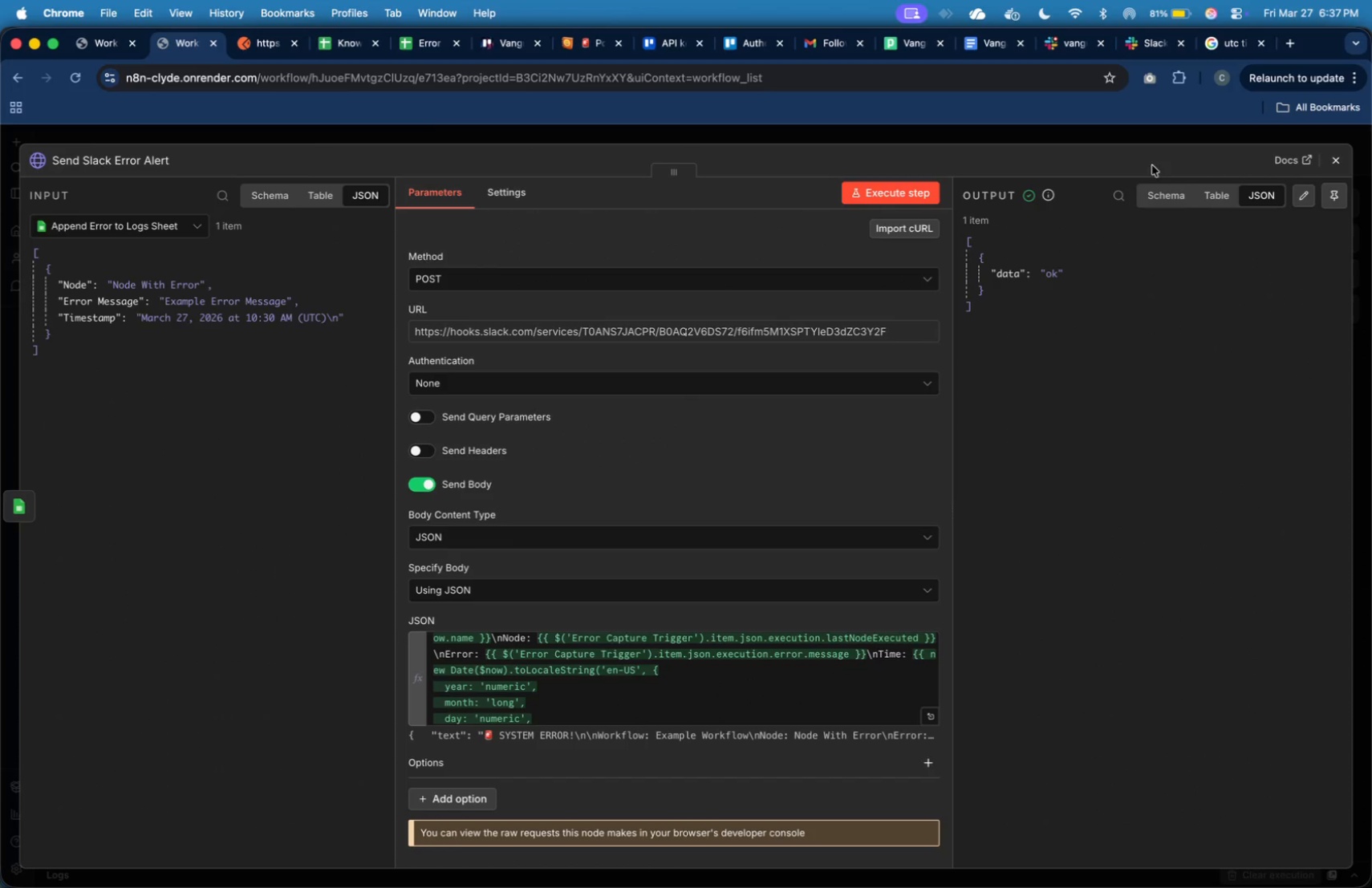 
left_click([1325, 160])
 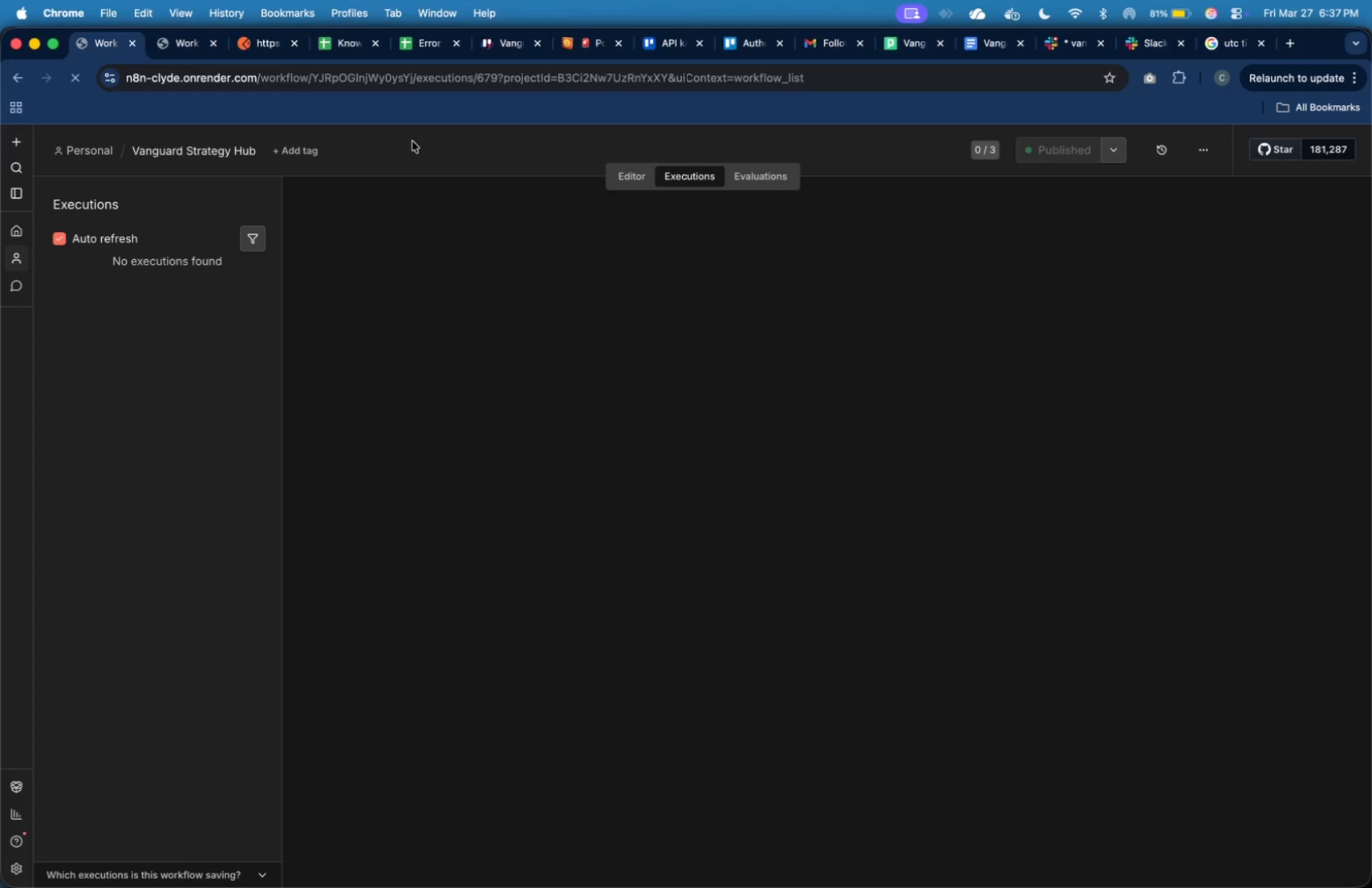 
wait(5.22)
 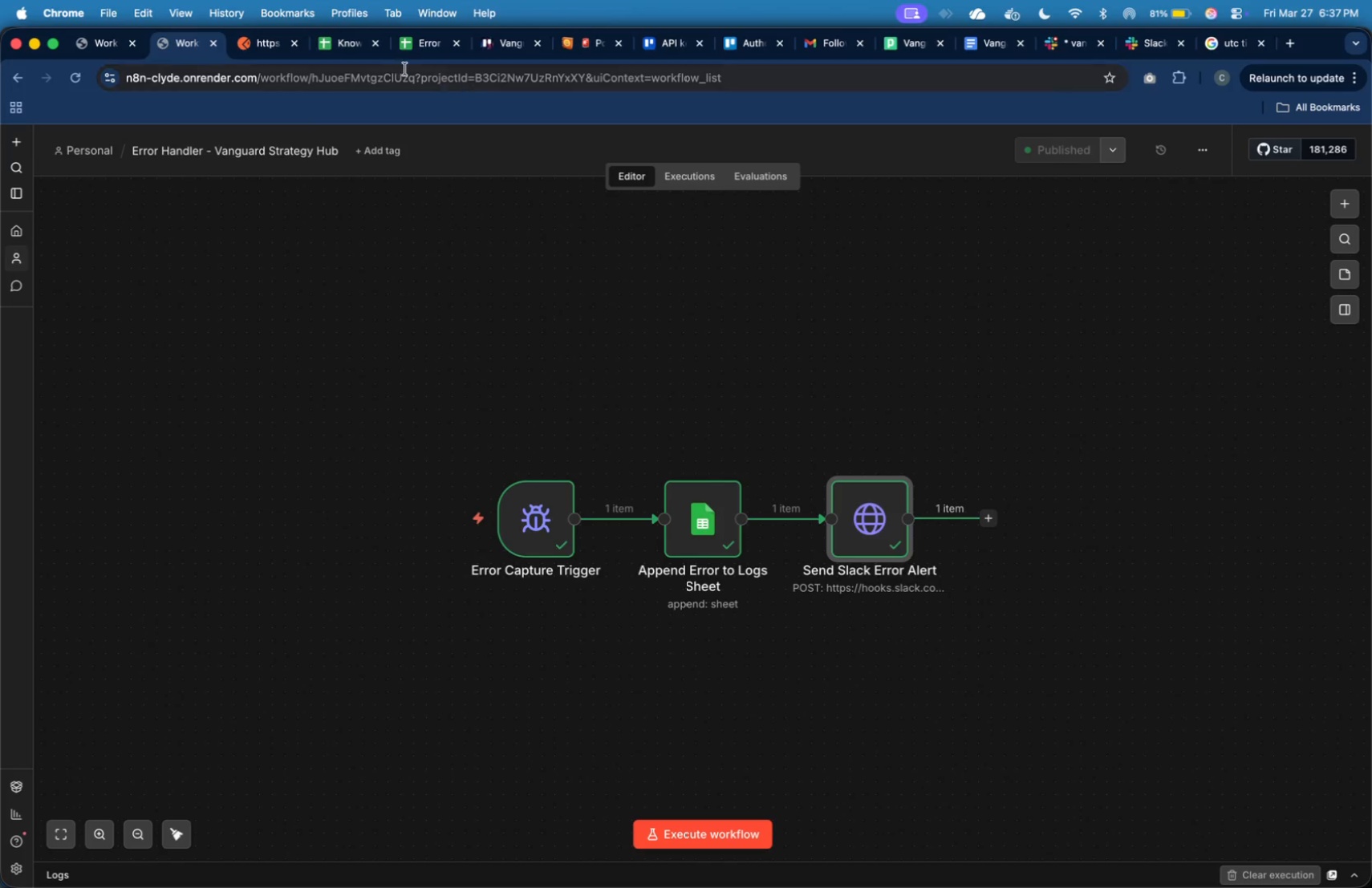 
left_click([339, 47])
 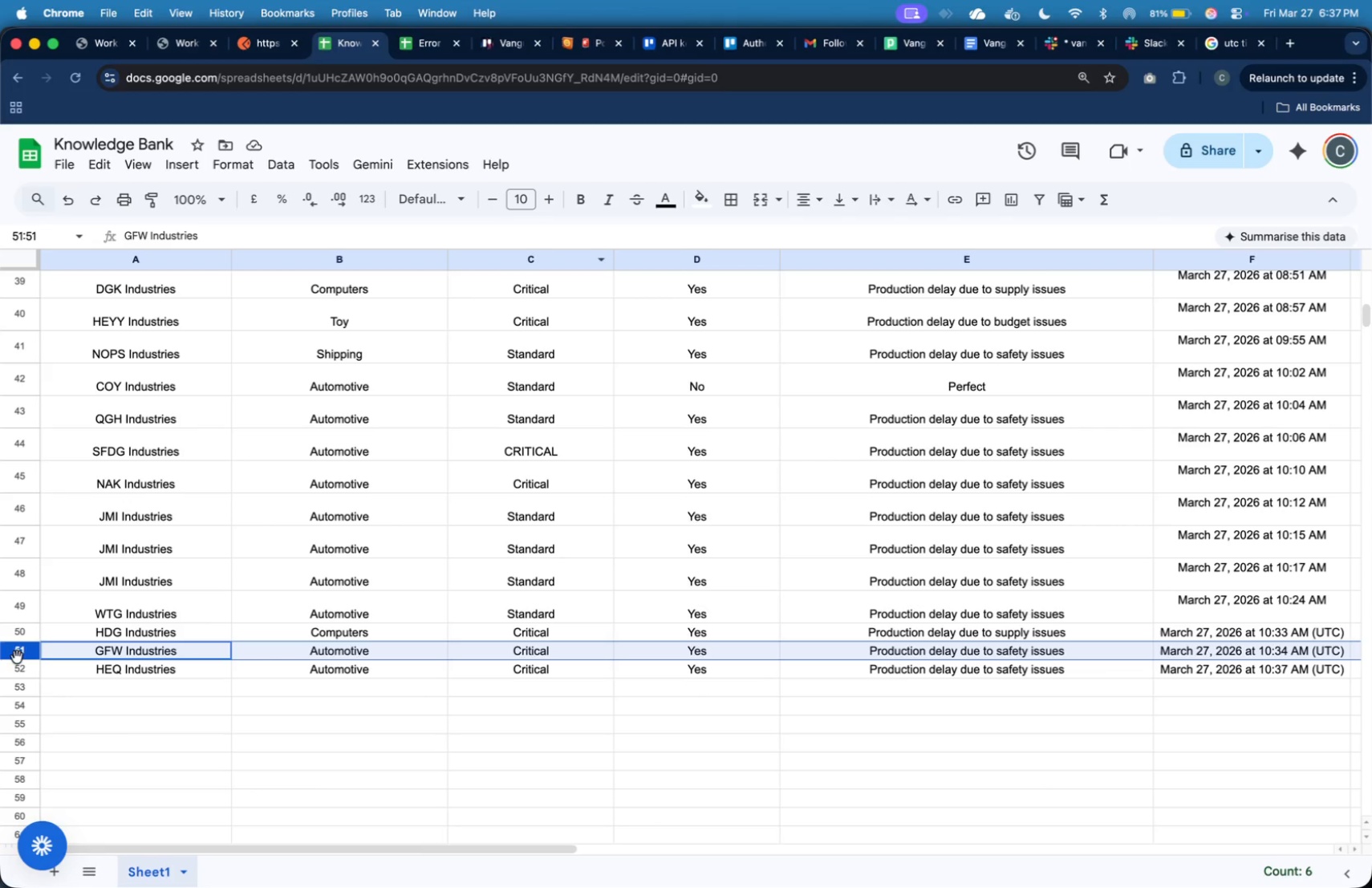 
left_click([22, 665])
 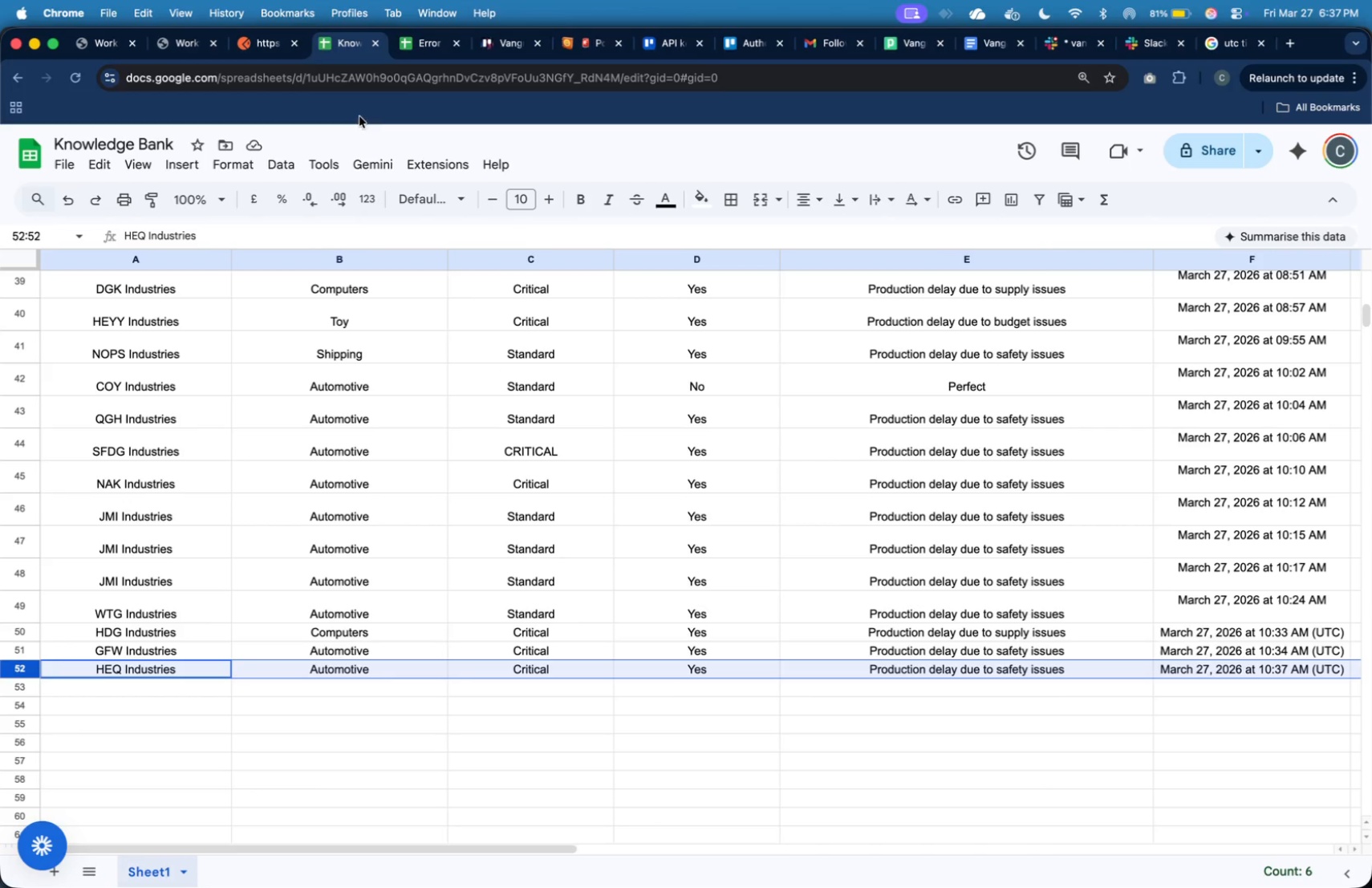 
left_click([421, 45])
 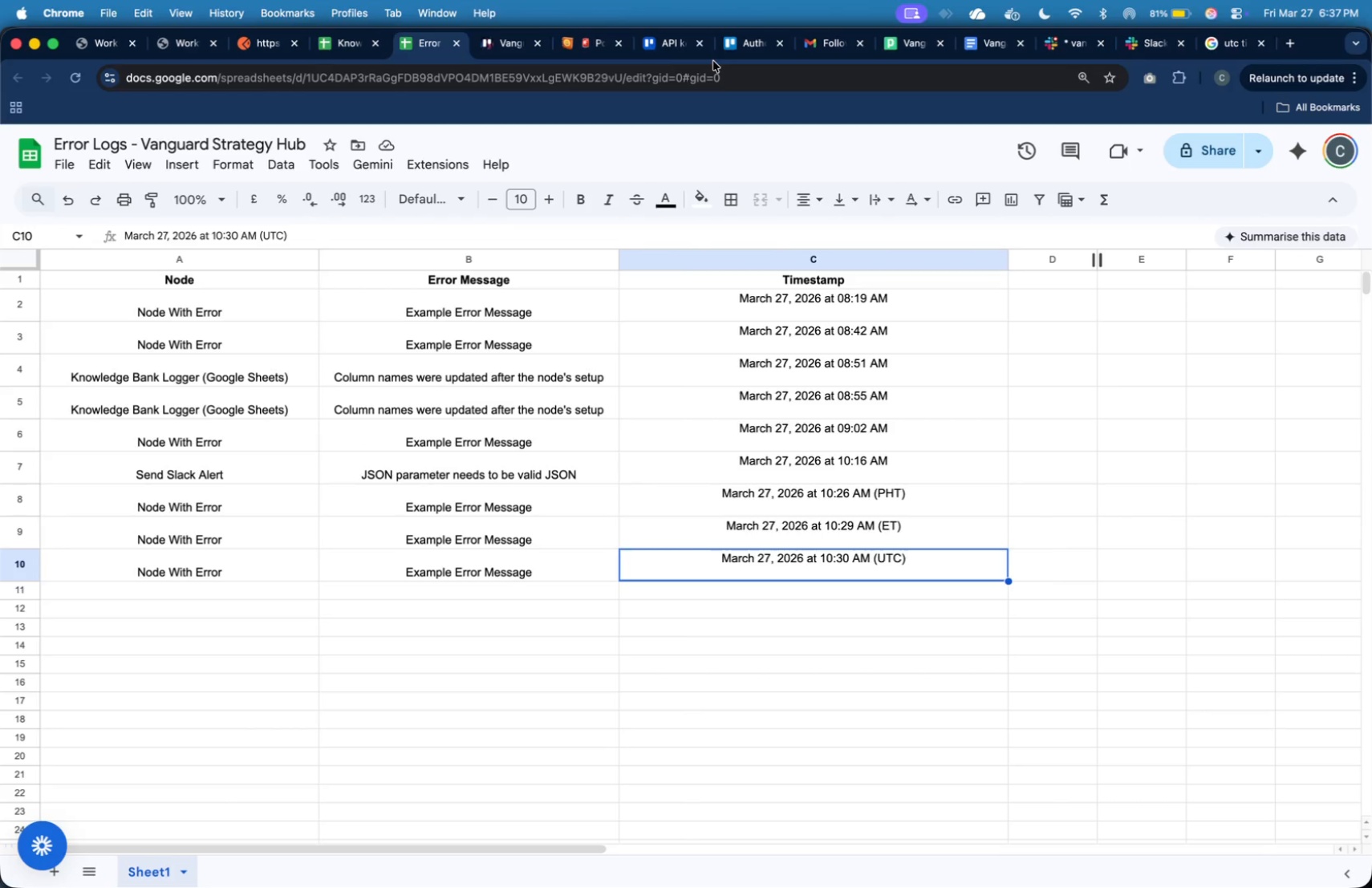 
left_click([502, 47])
 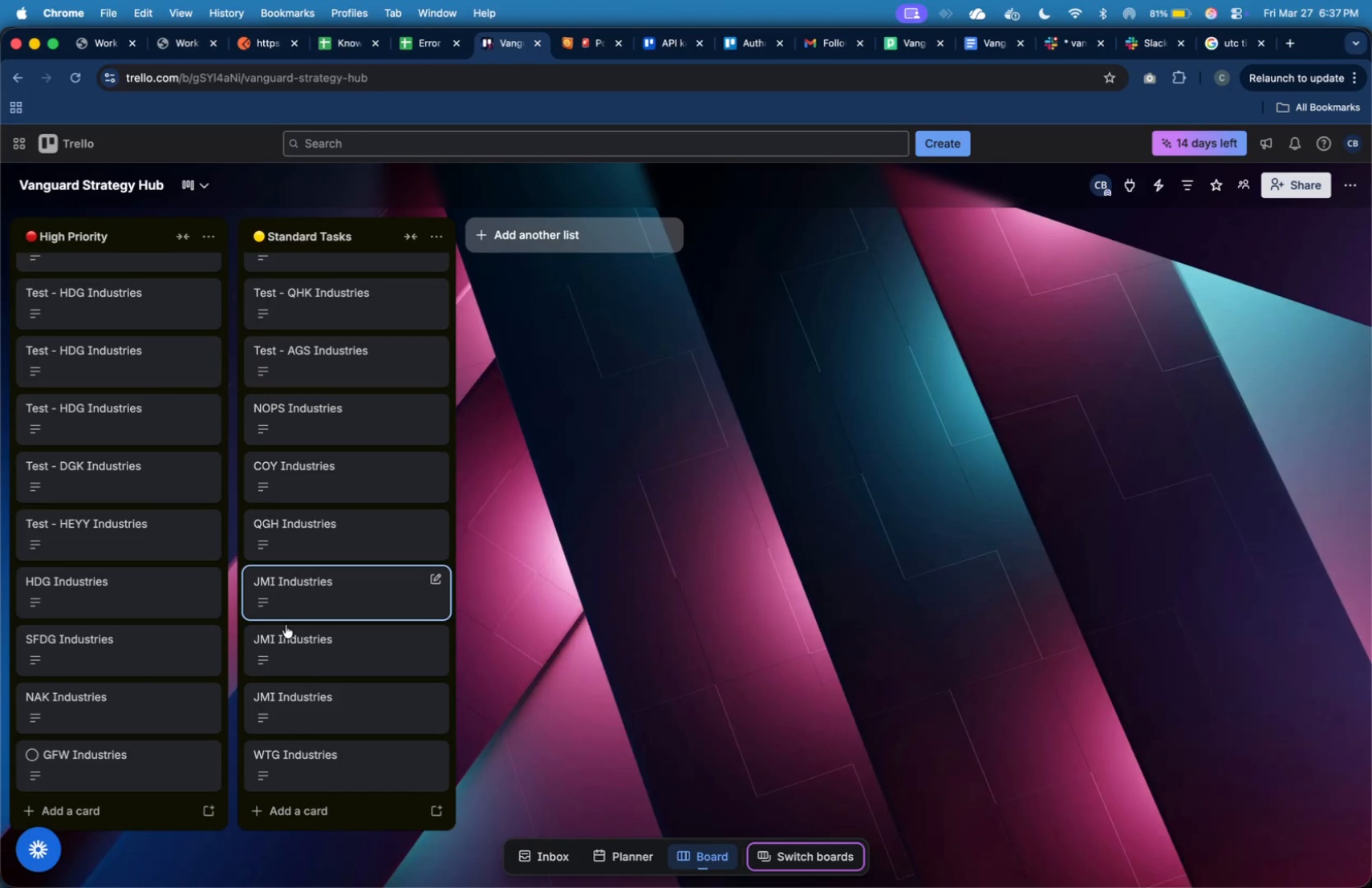 
scroll: coordinate [155, 626], scroll_direction: down, amount: 21.0
 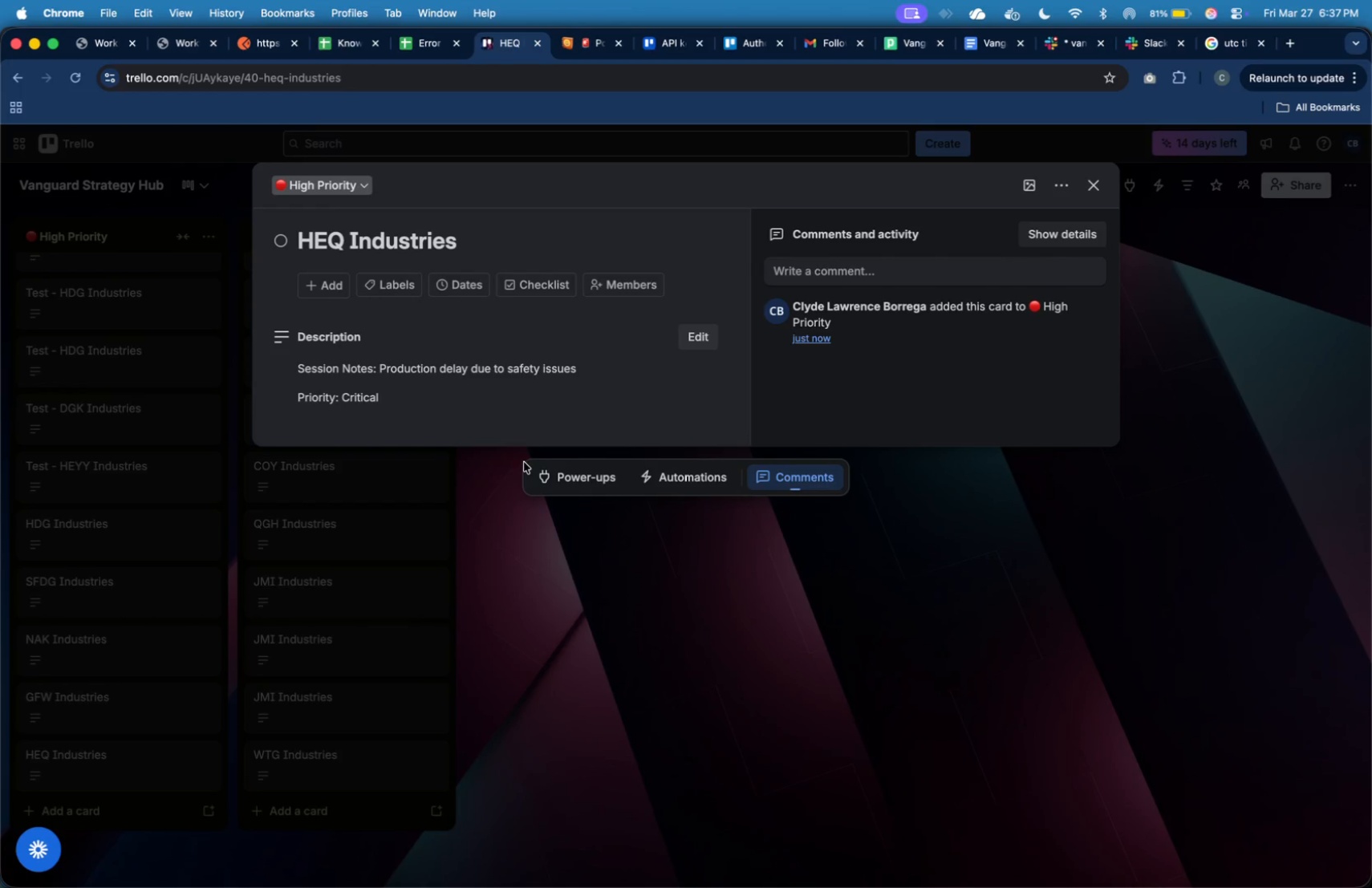 
wait(11.35)
 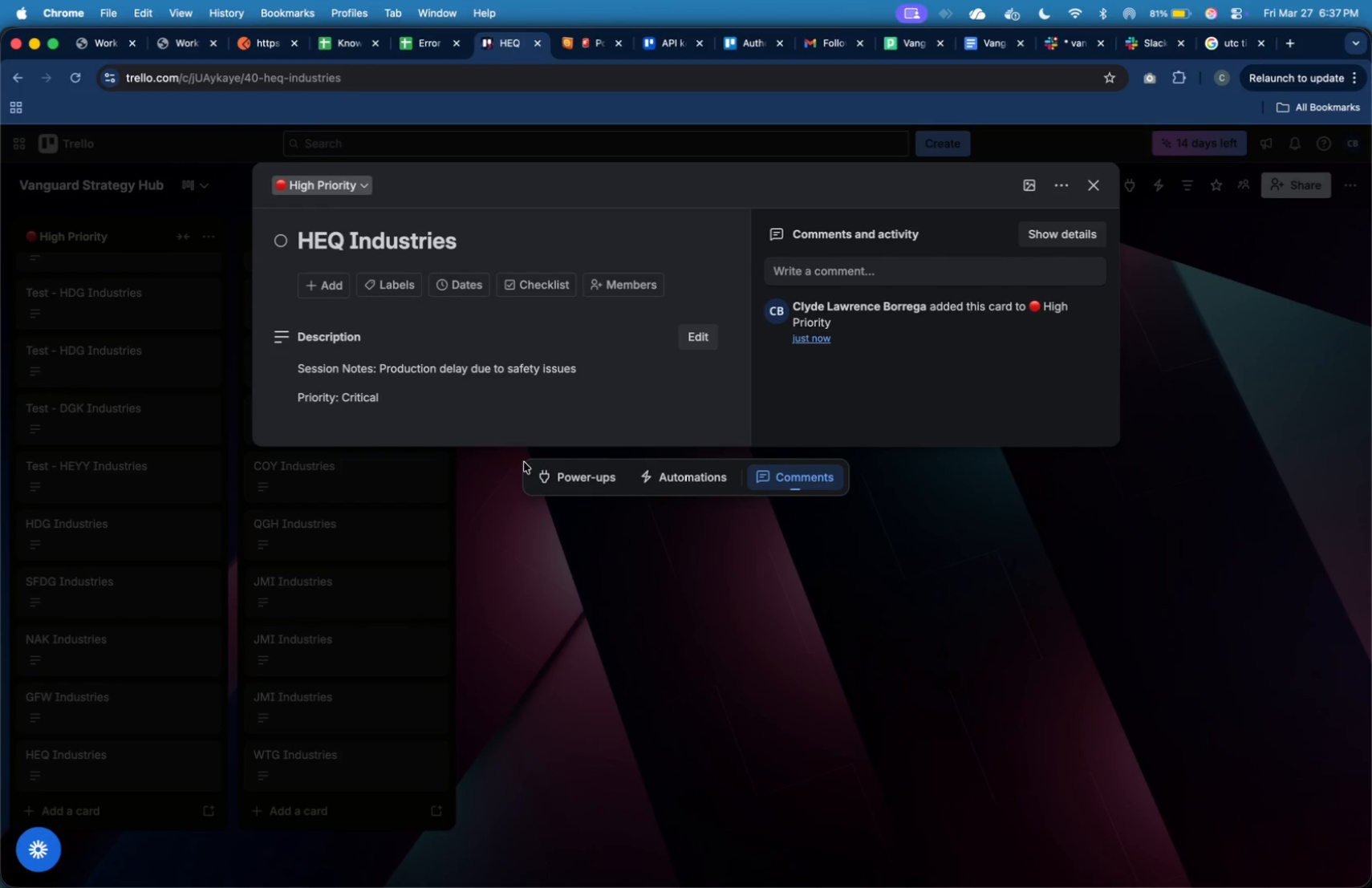 
left_click([819, 47])
 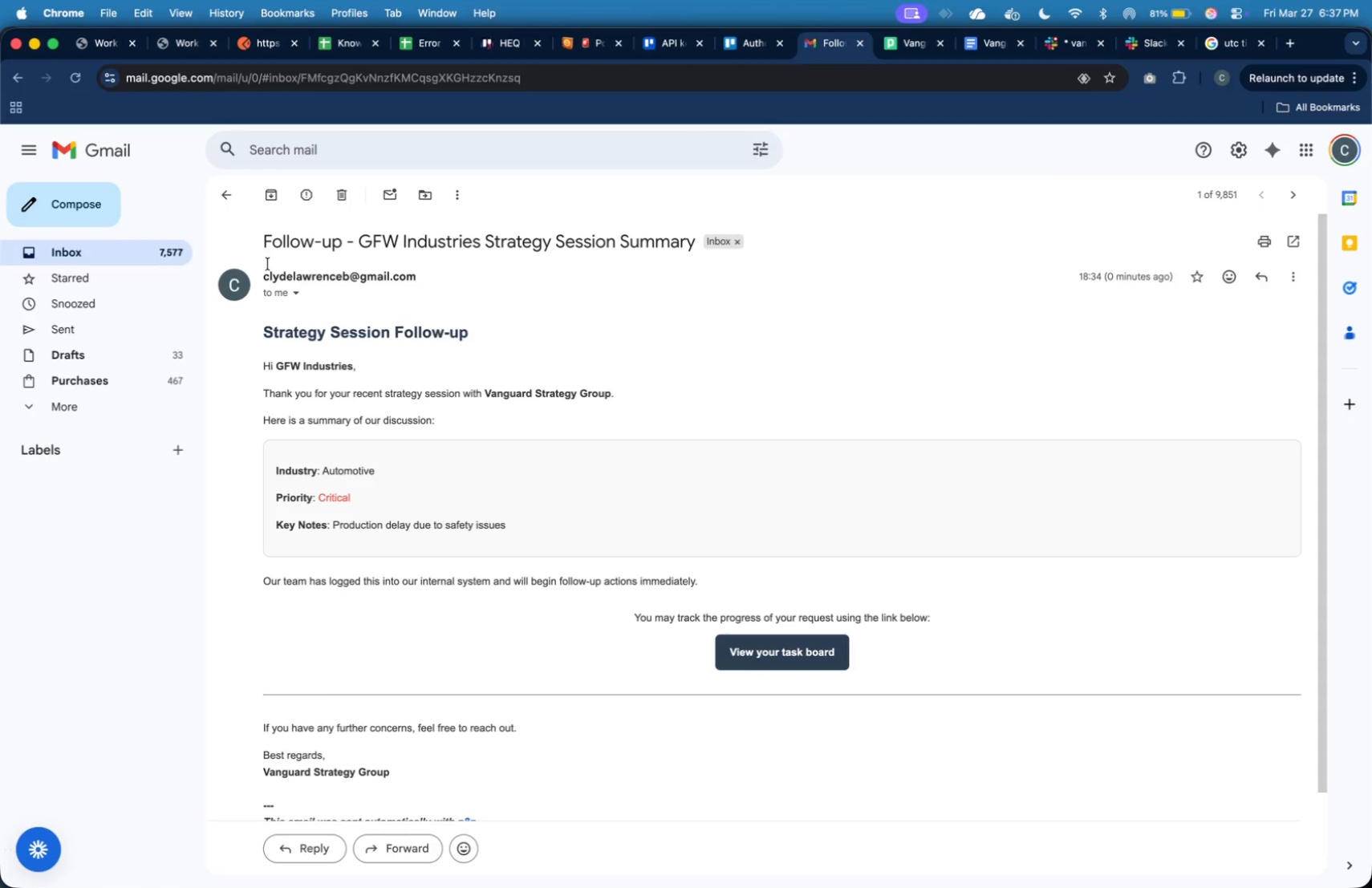 
left_click([177, 248])
 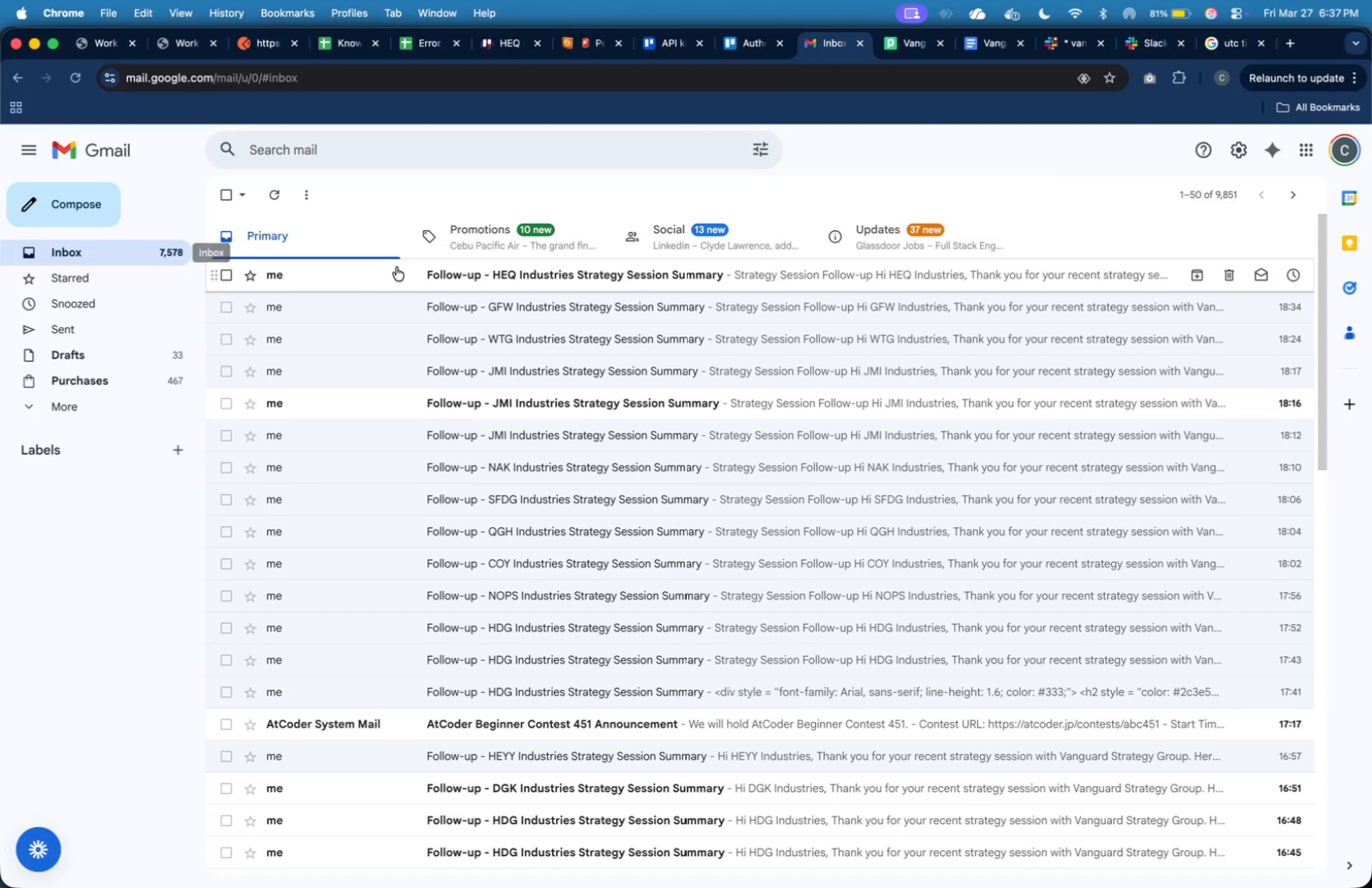 
left_click([401, 274])
 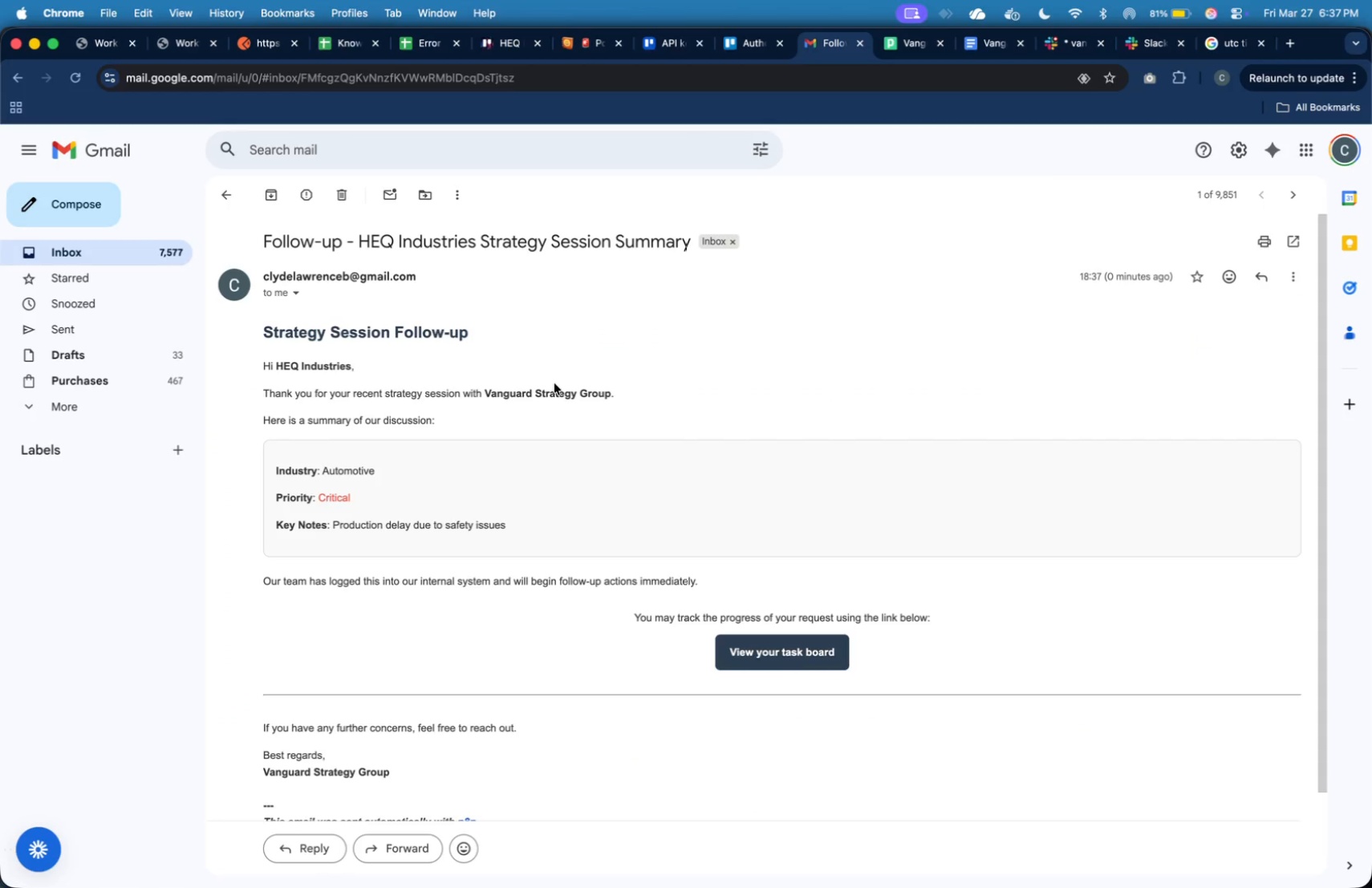 
scroll: coordinate [559, 386], scroll_direction: down, amount: 8.0
 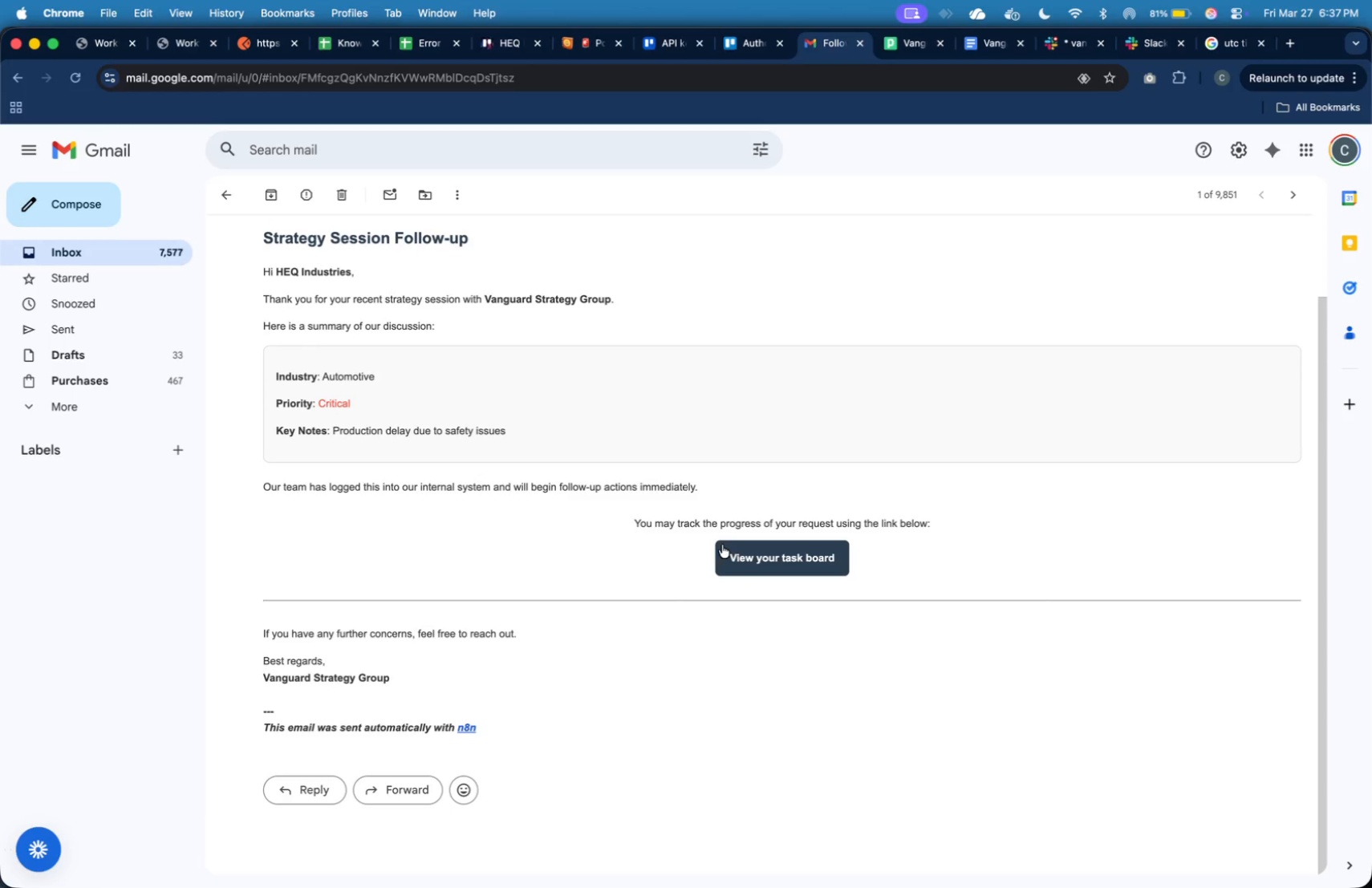 
left_click([737, 550])
 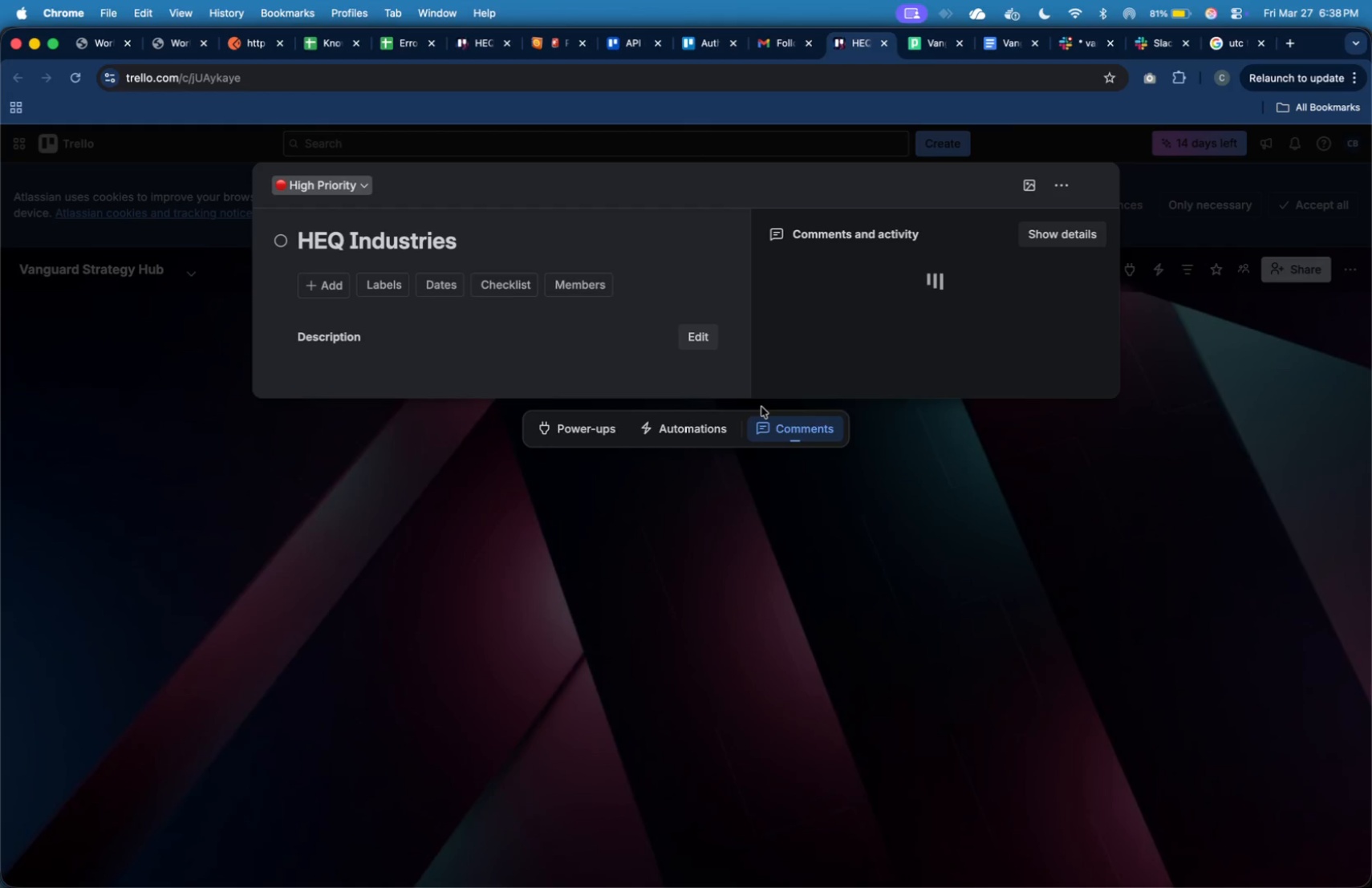 
wait(9.69)
 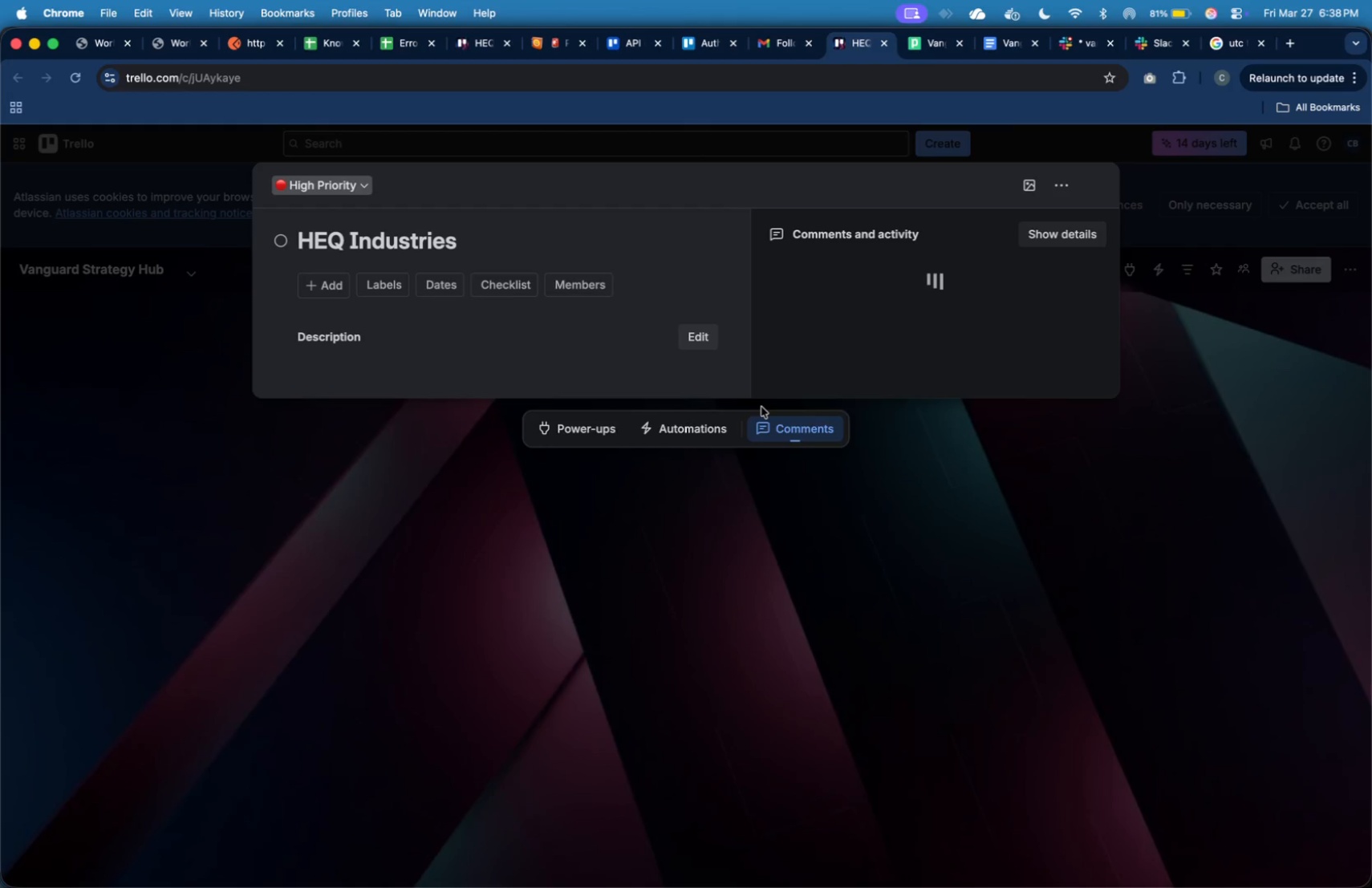 
left_click([881, 45])
 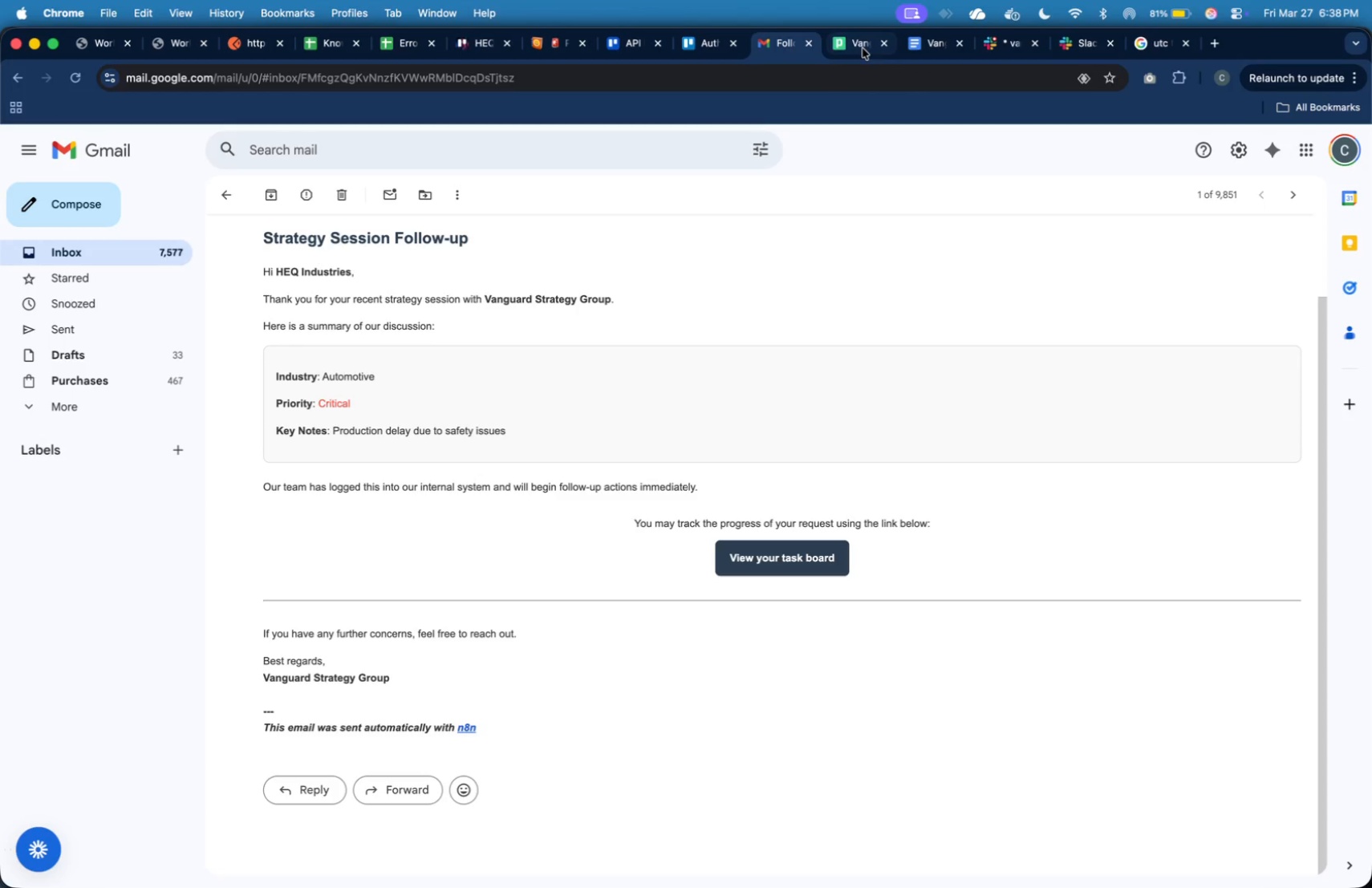 
left_click([859, 47])
 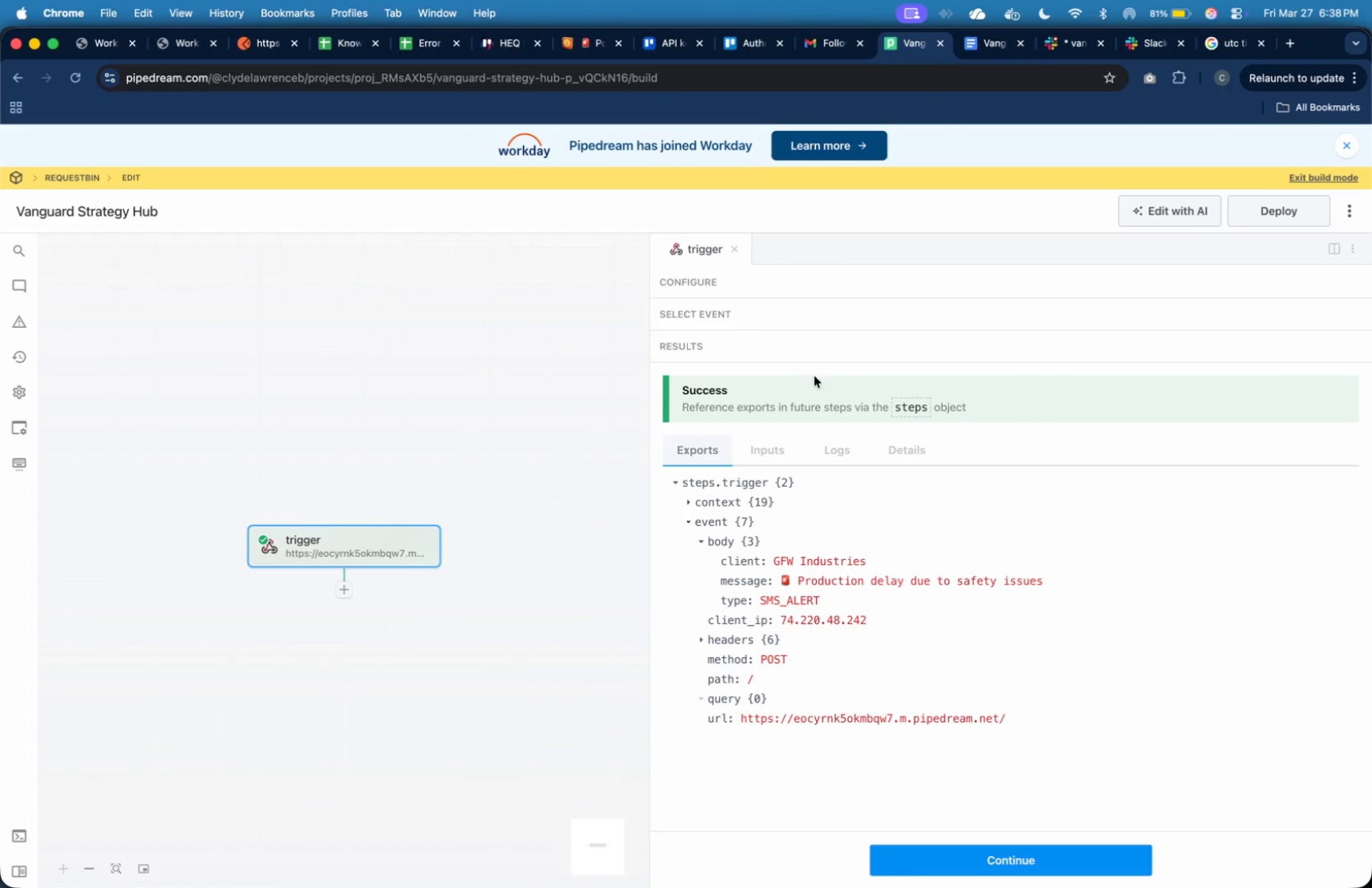 
scroll: coordinate [853, 368], scroll_direction: down, amount: 1.0
 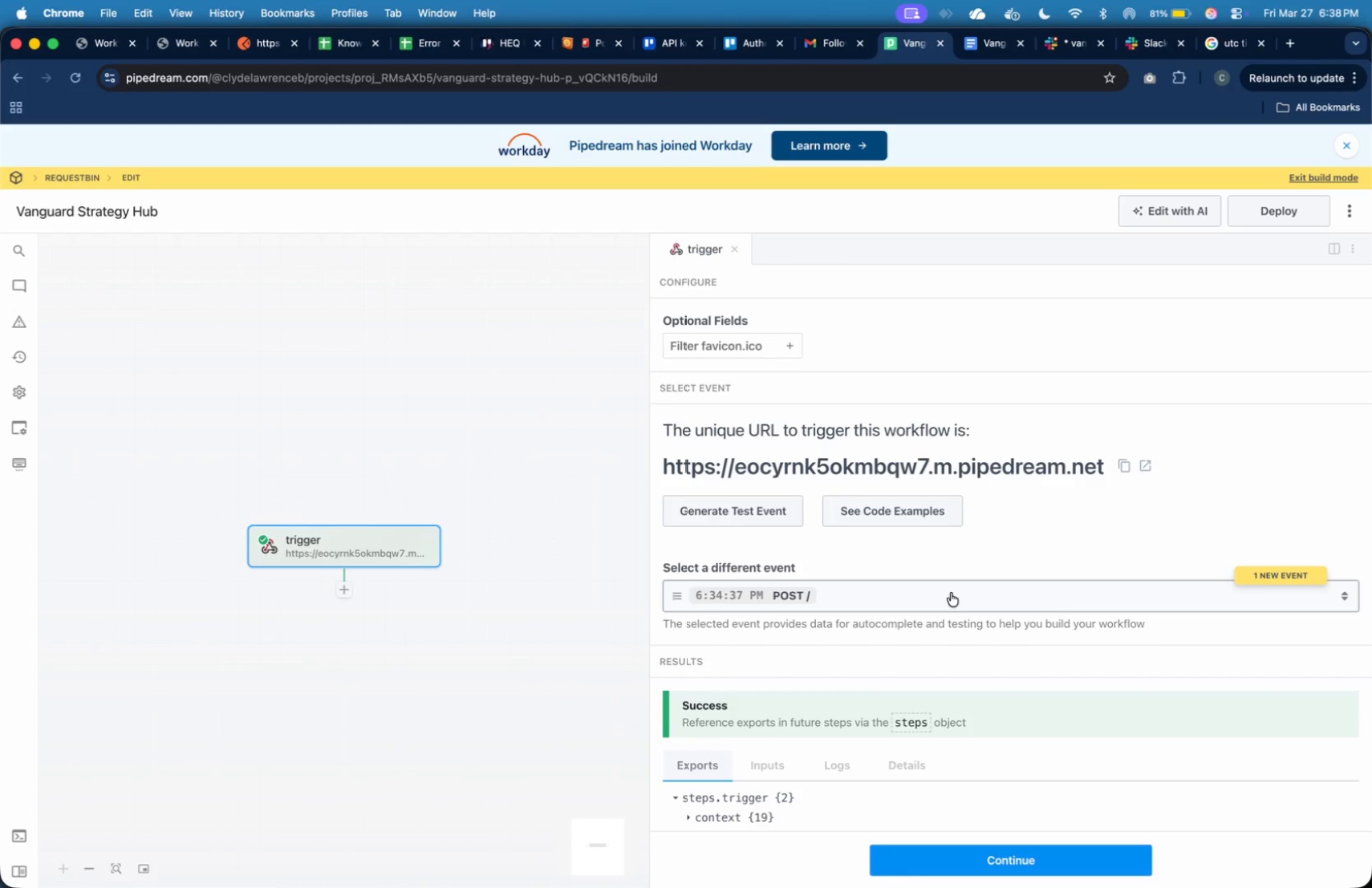 
left_click([951, 593])
 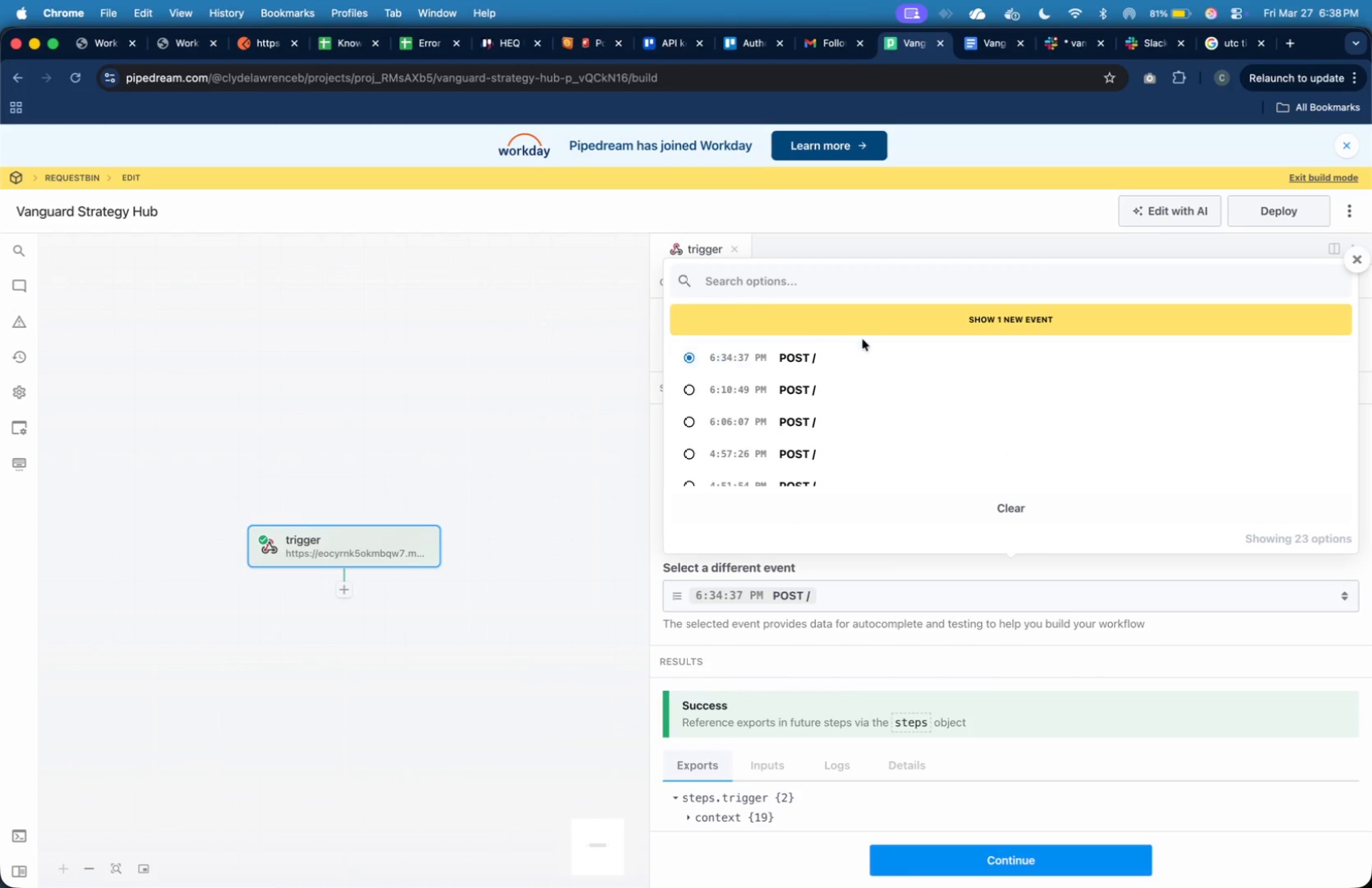 
left_click([866, 326])
 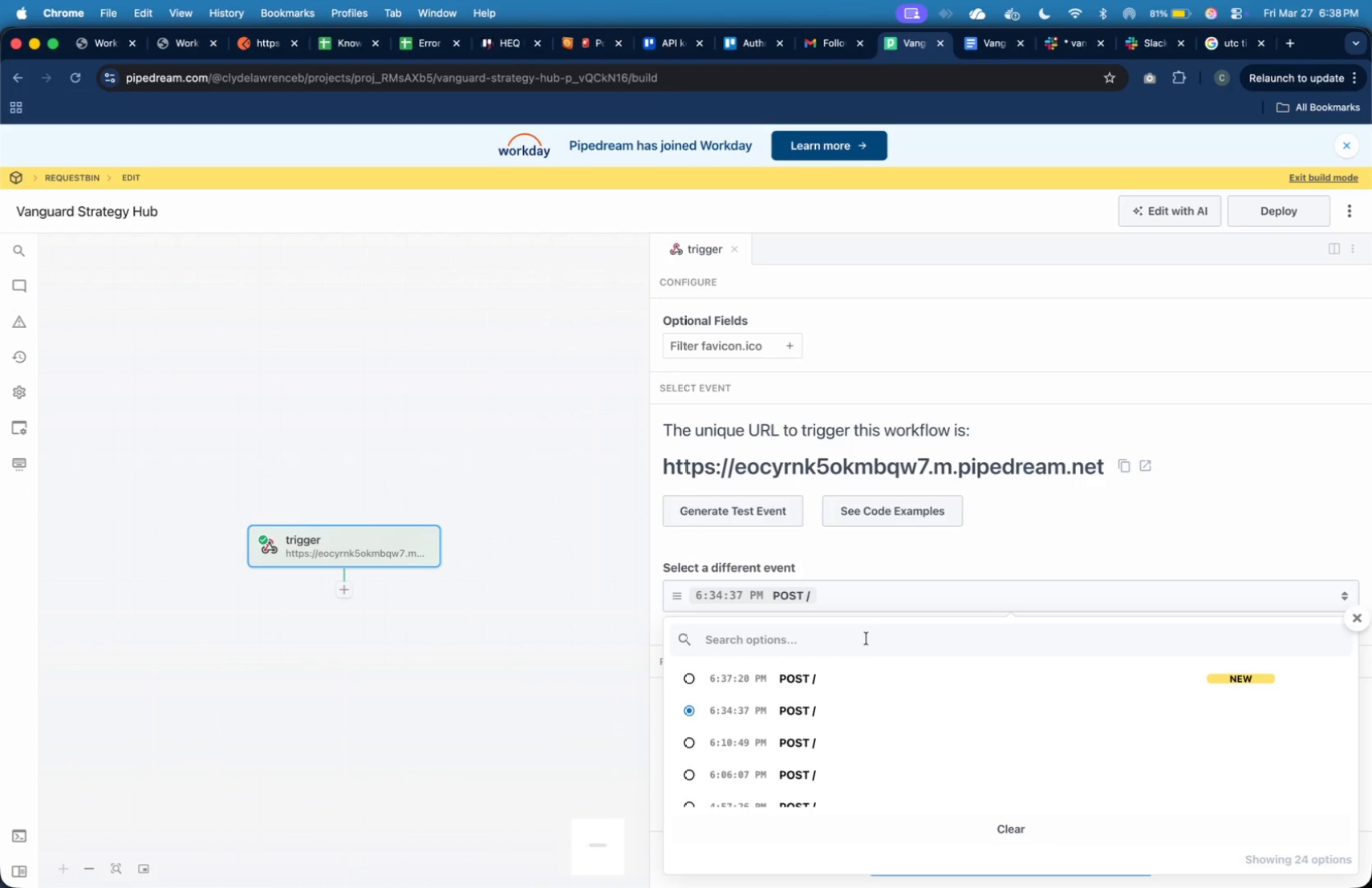 
left_click([863, 676])
 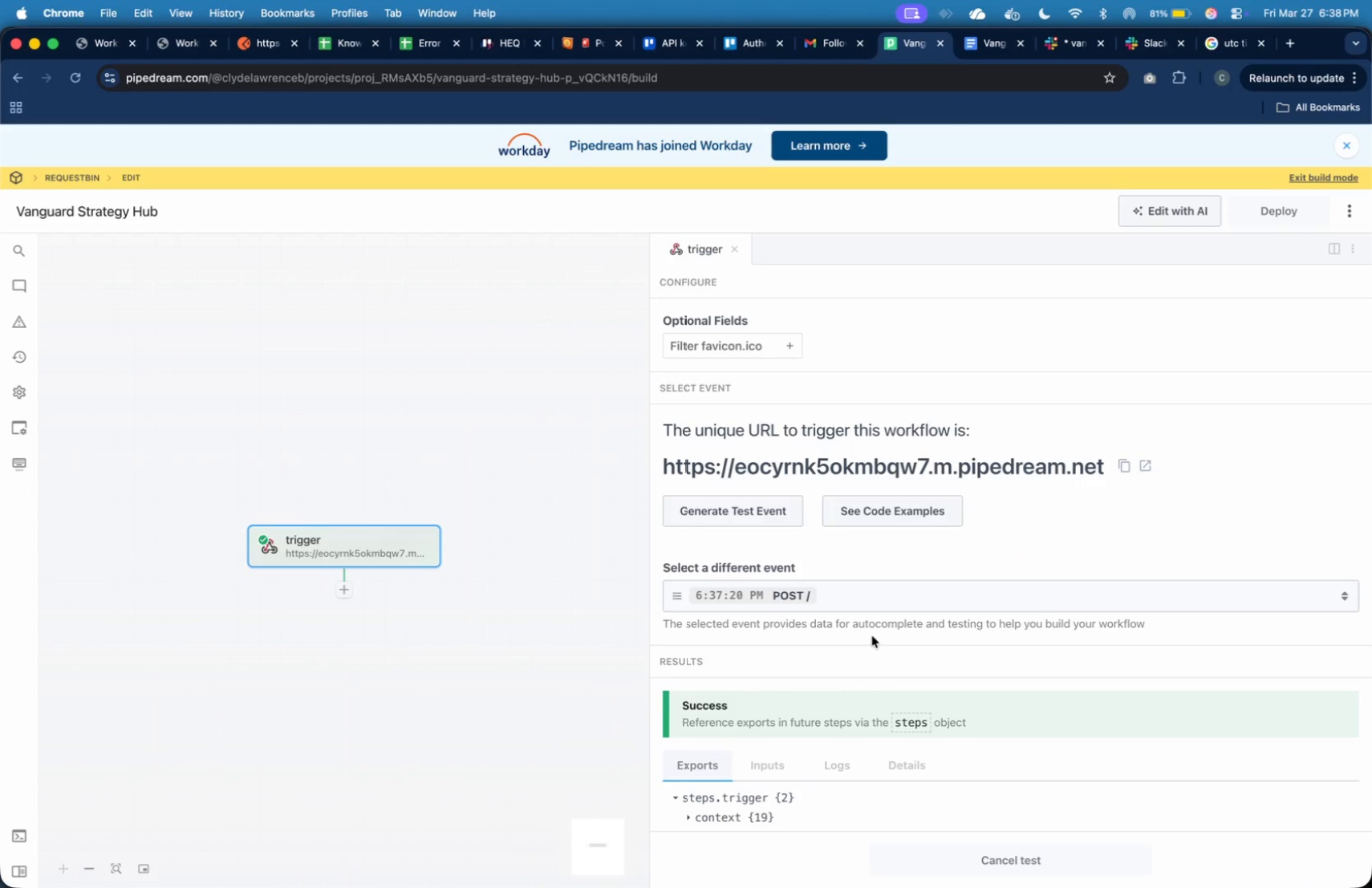 
scroll: coordinate [872, 632], scroll_direction: down, amount: 9.0
 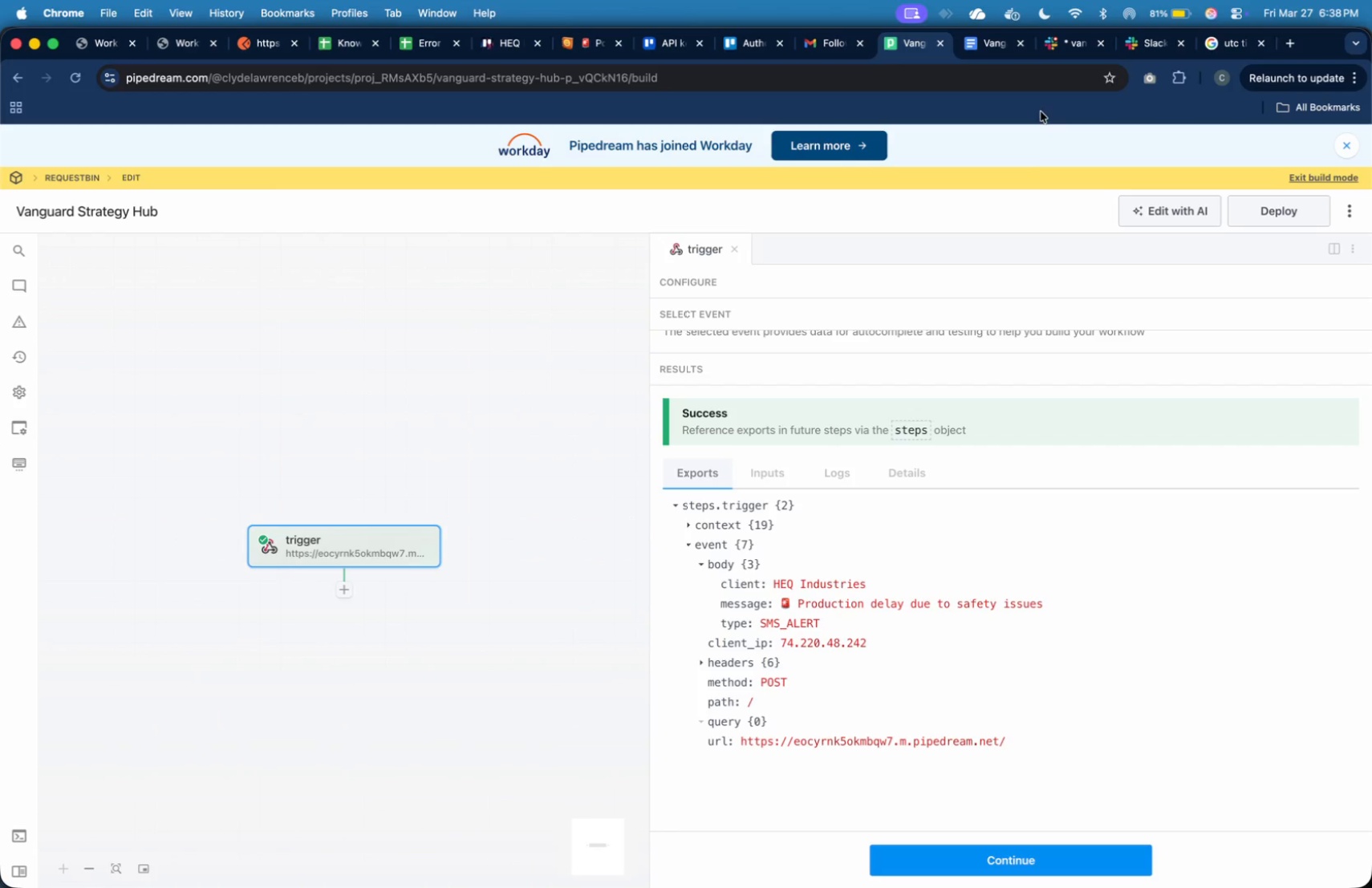 
left_click([1065, 51])
 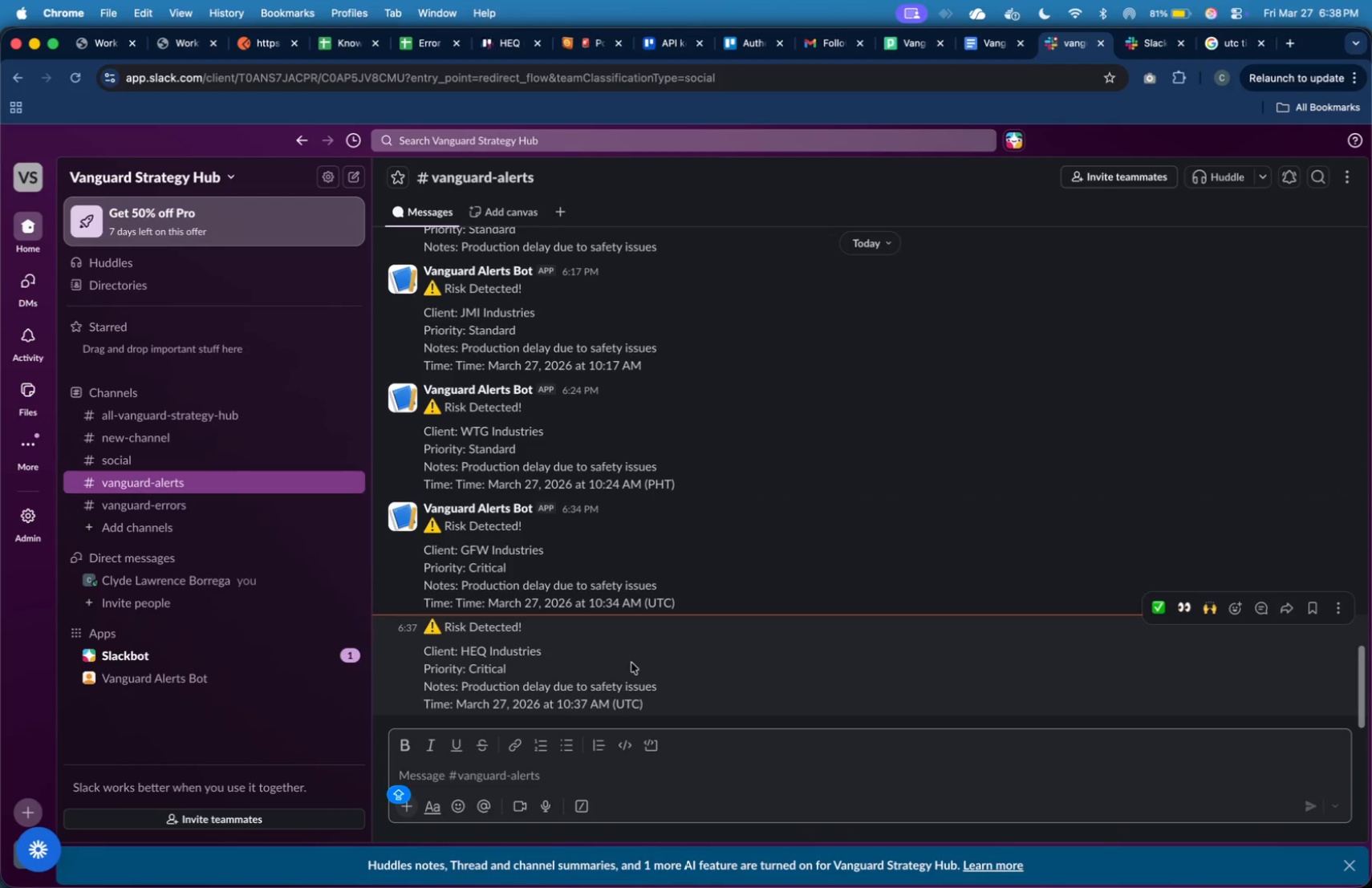 
scroll: coordinate [635, 676], scroll_direction: down, amount: 3.0
 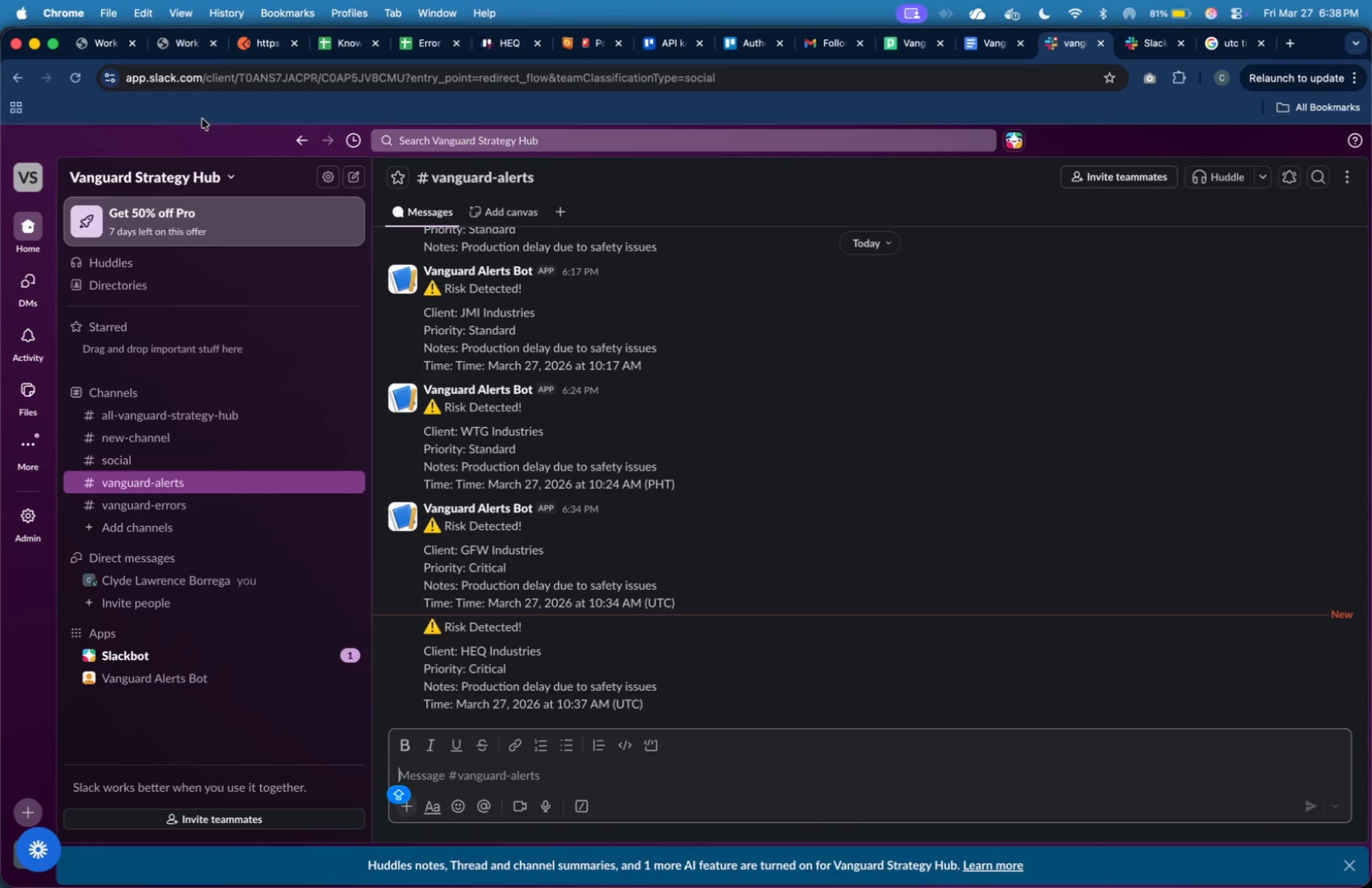 
left_click([87, 40])
 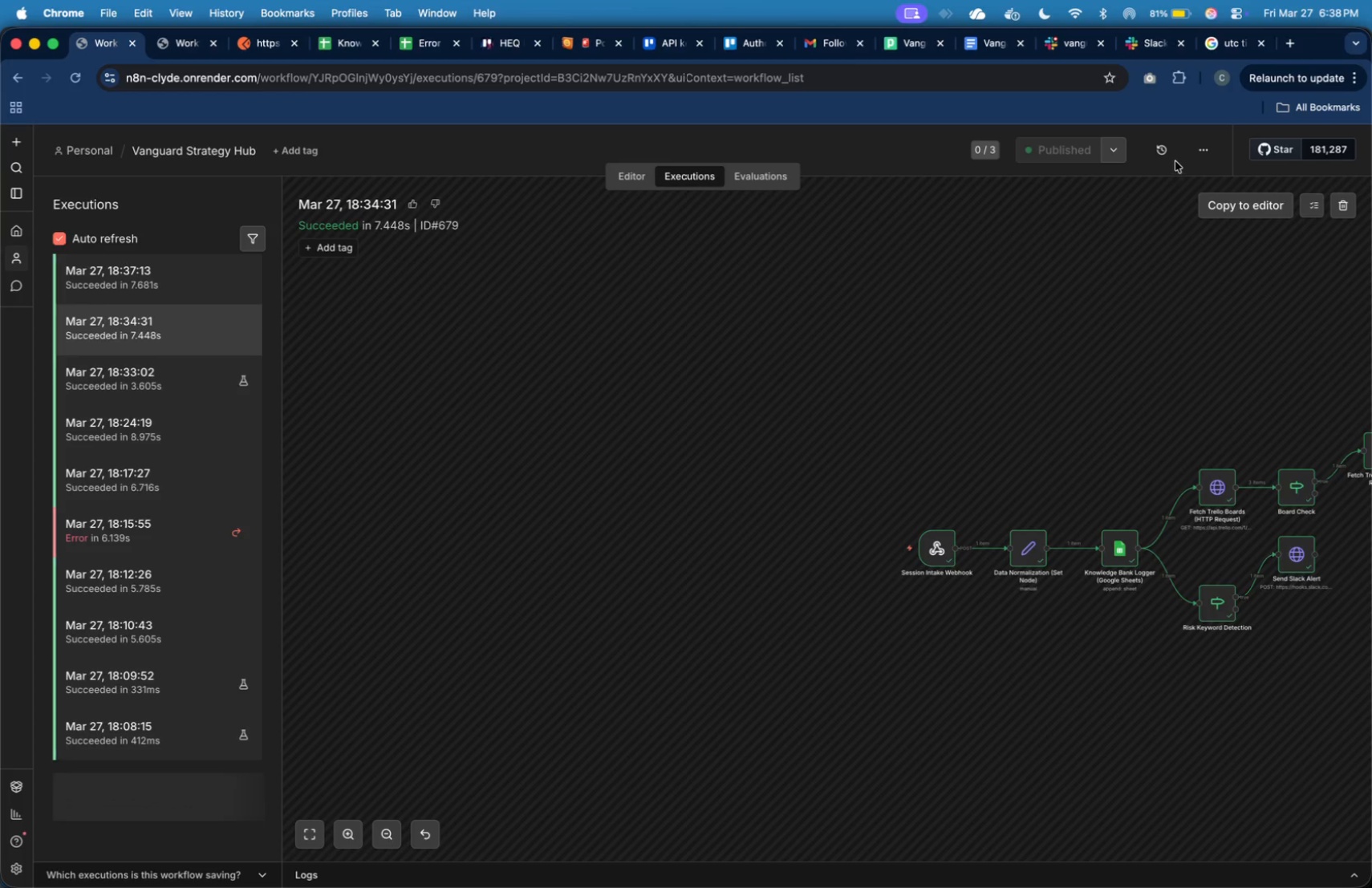 
left_click([1195, 156])
 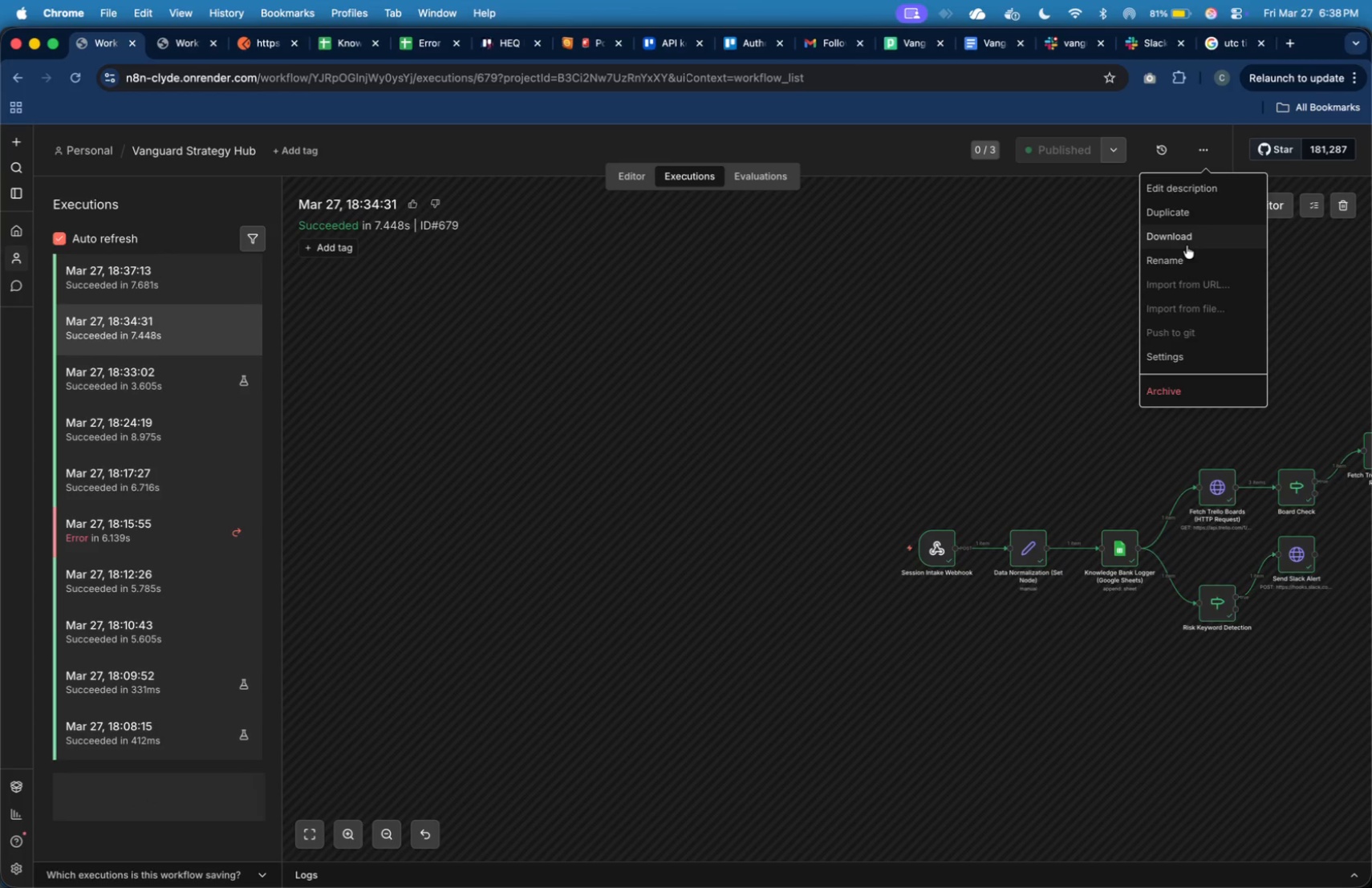 
left_click([1187, 239])
 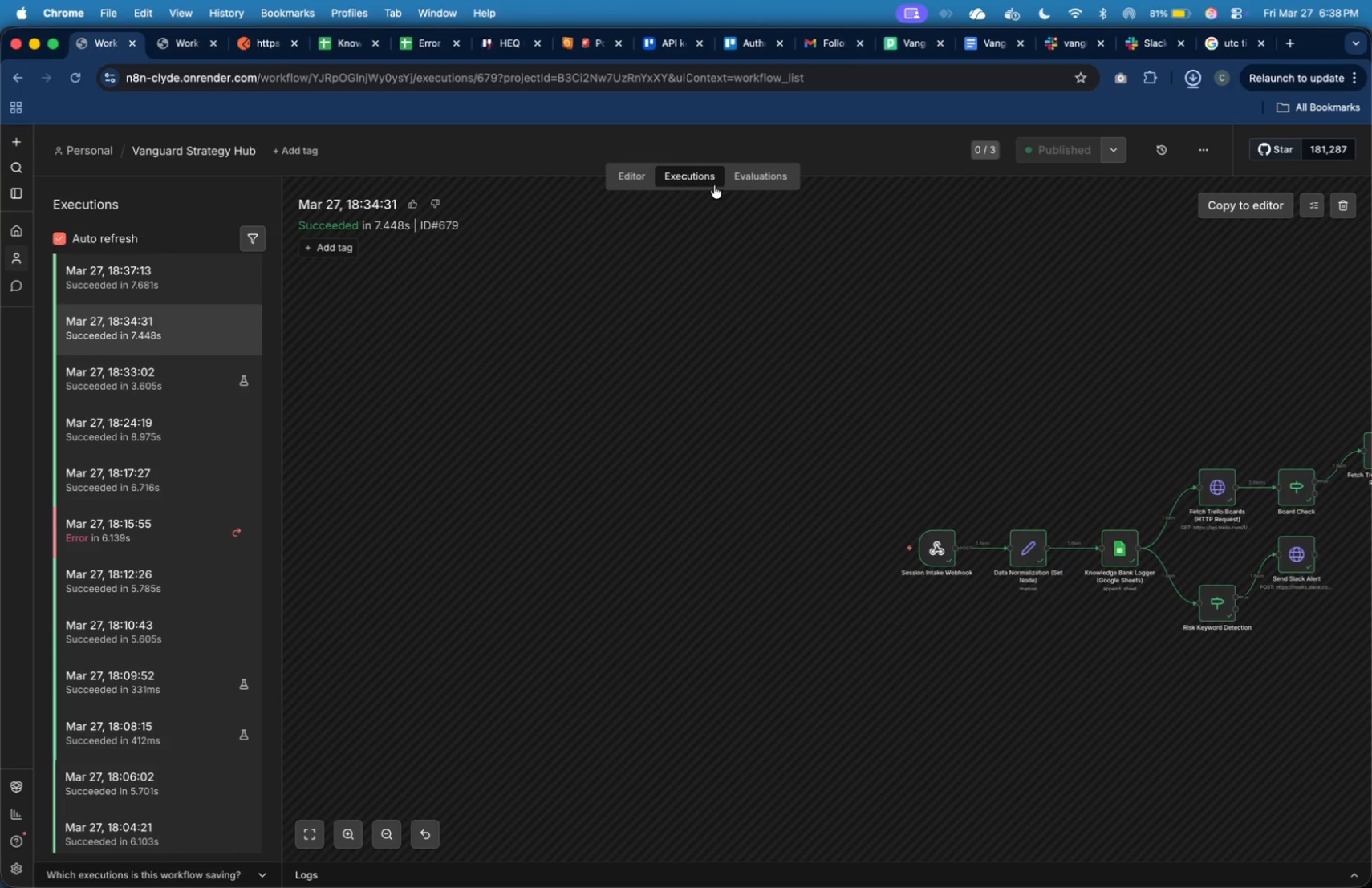 
left_click([634, 175])
 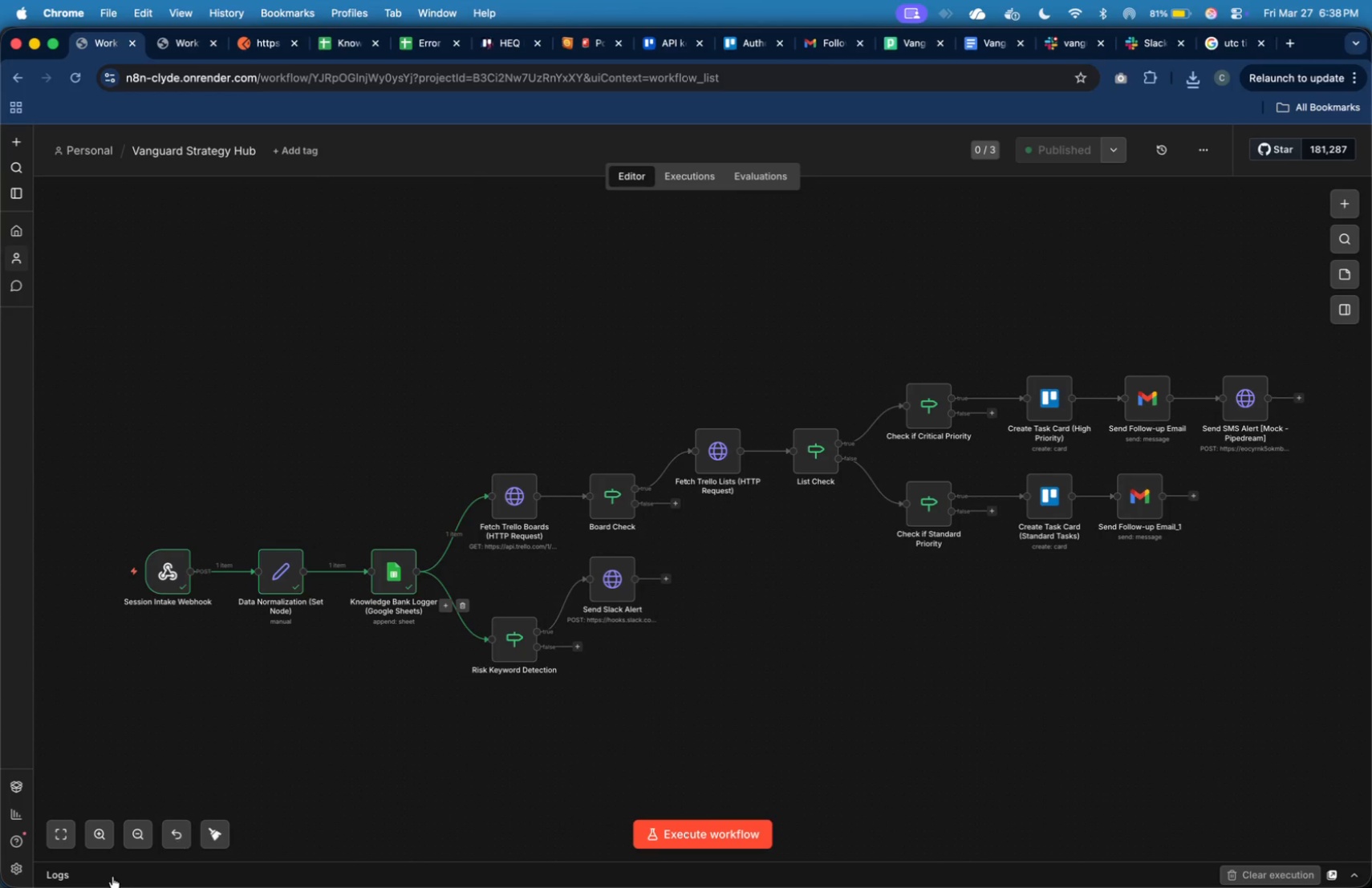 
left_click([71, 828])
 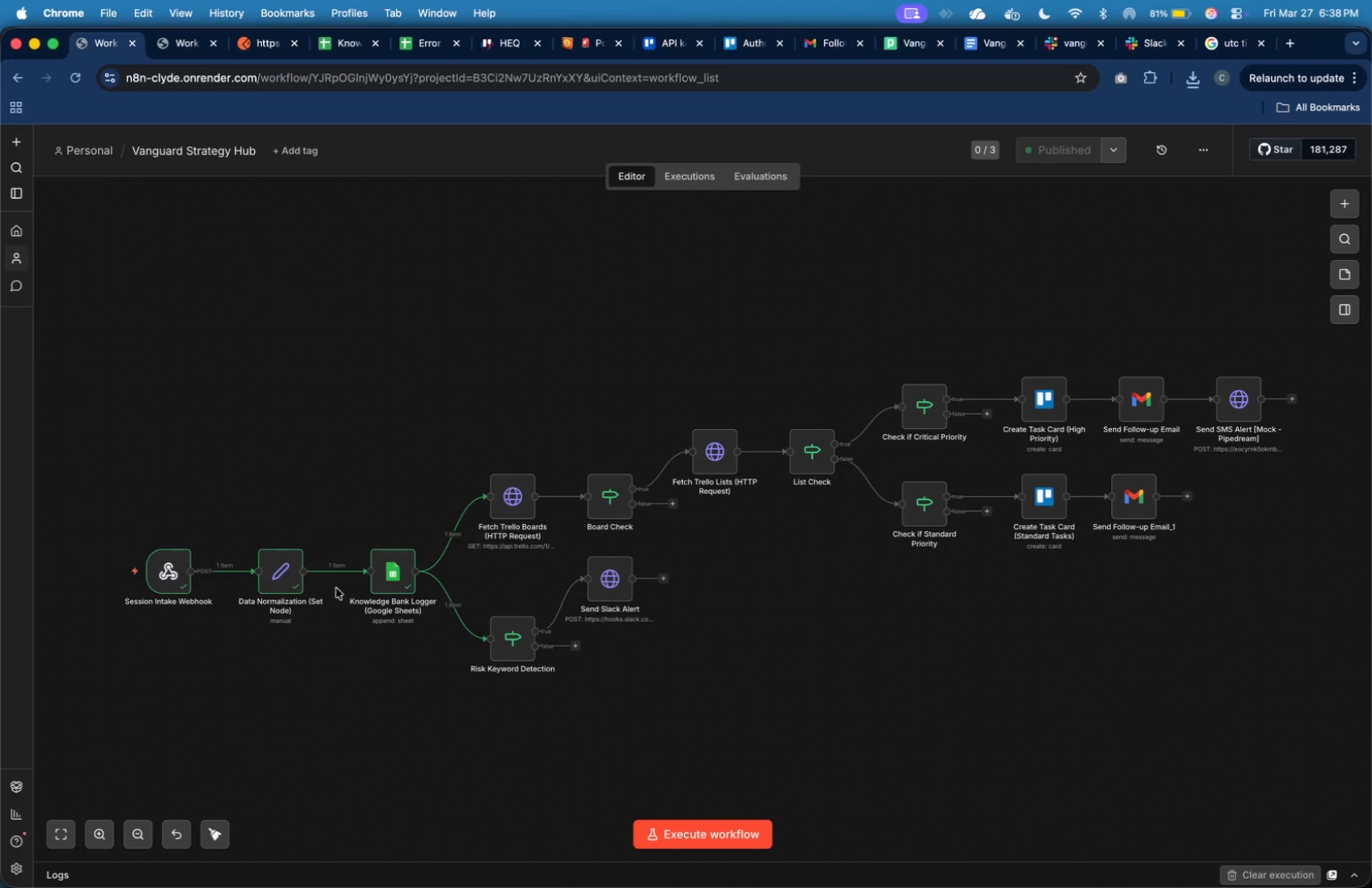 
key(Meta+Shift+4)
 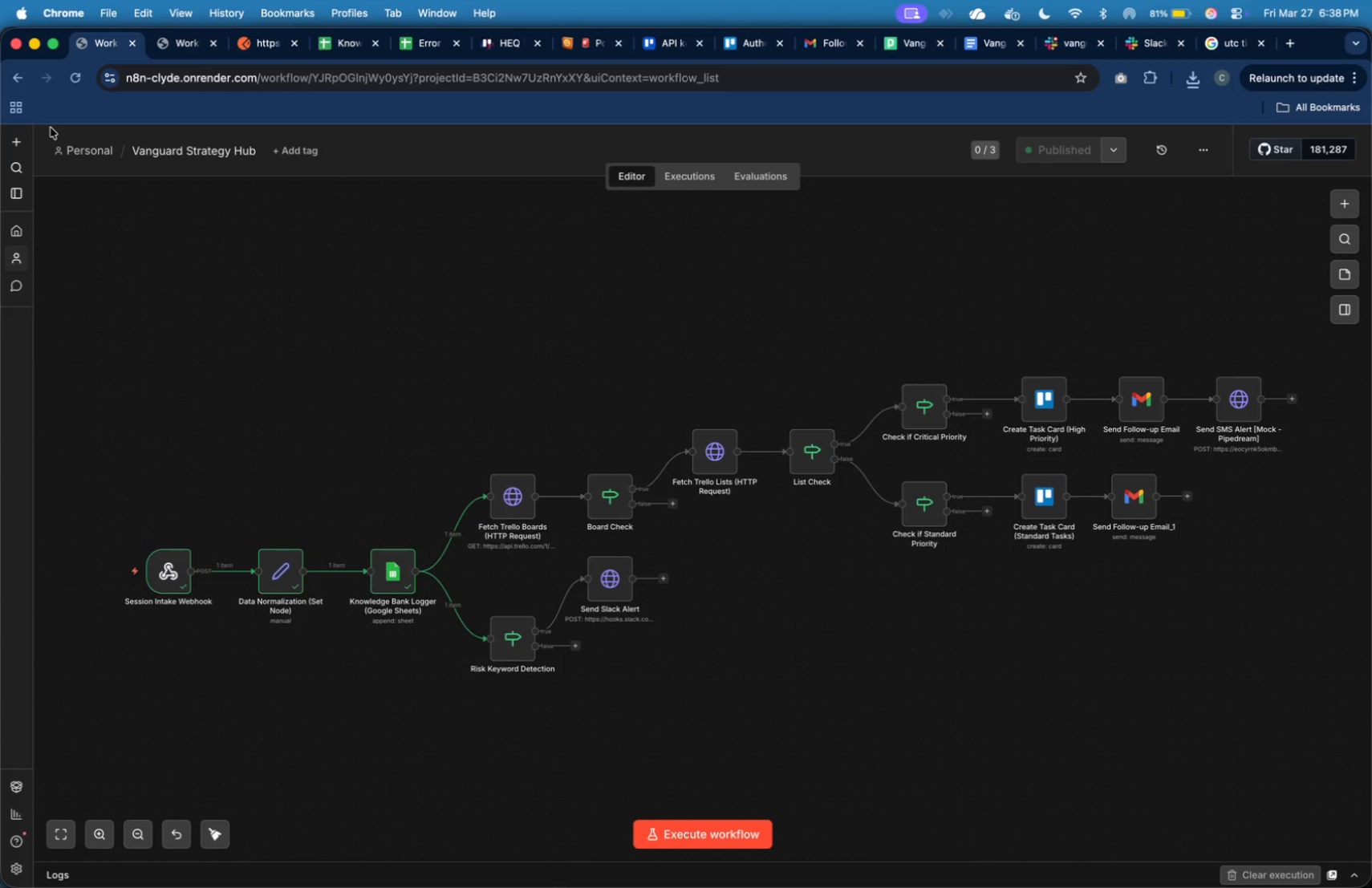 
left_click_drag(start_coordinate=[50, 128], to_coordinate=[1323, 704])
 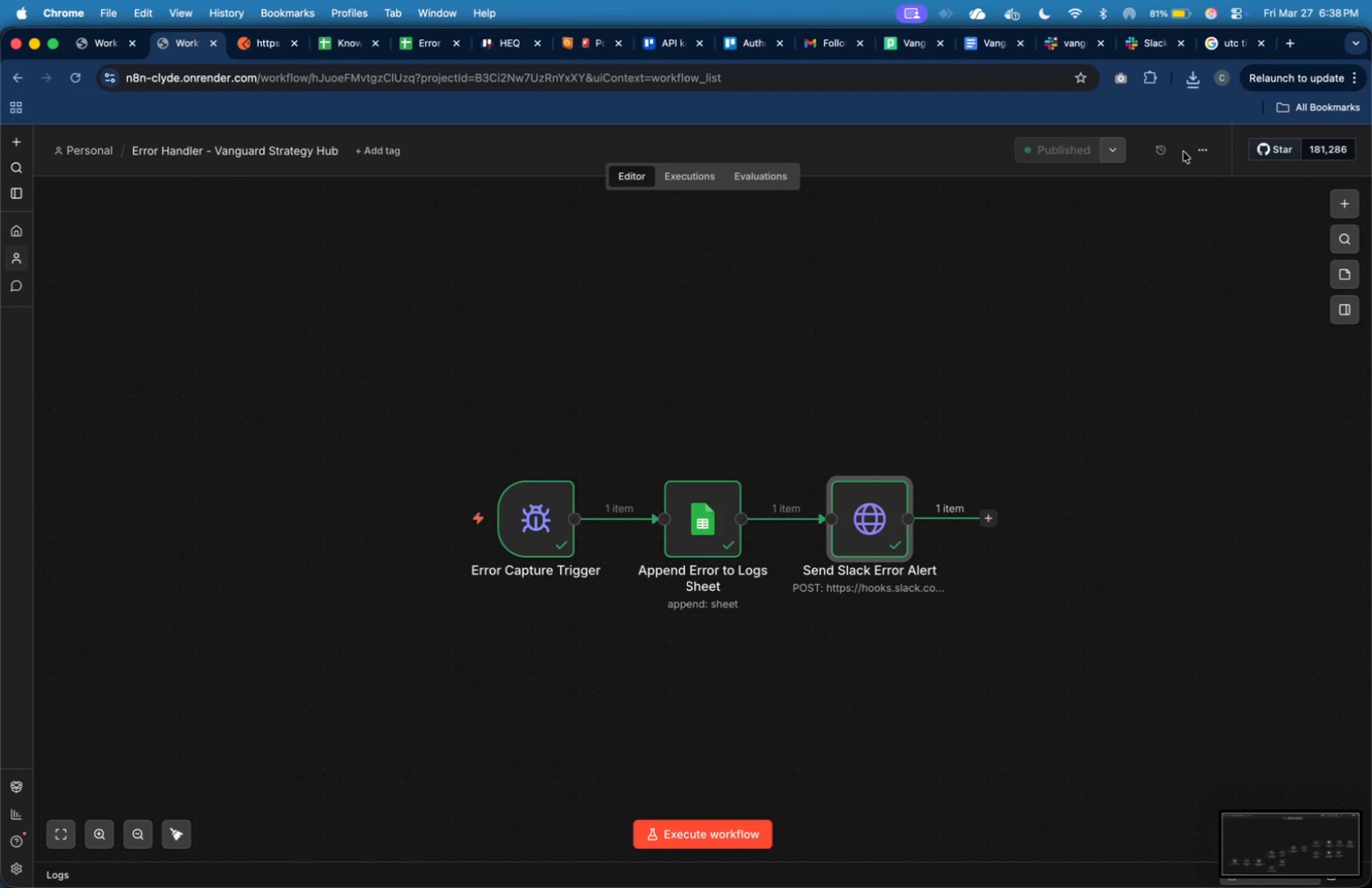 
wait(5.99)
 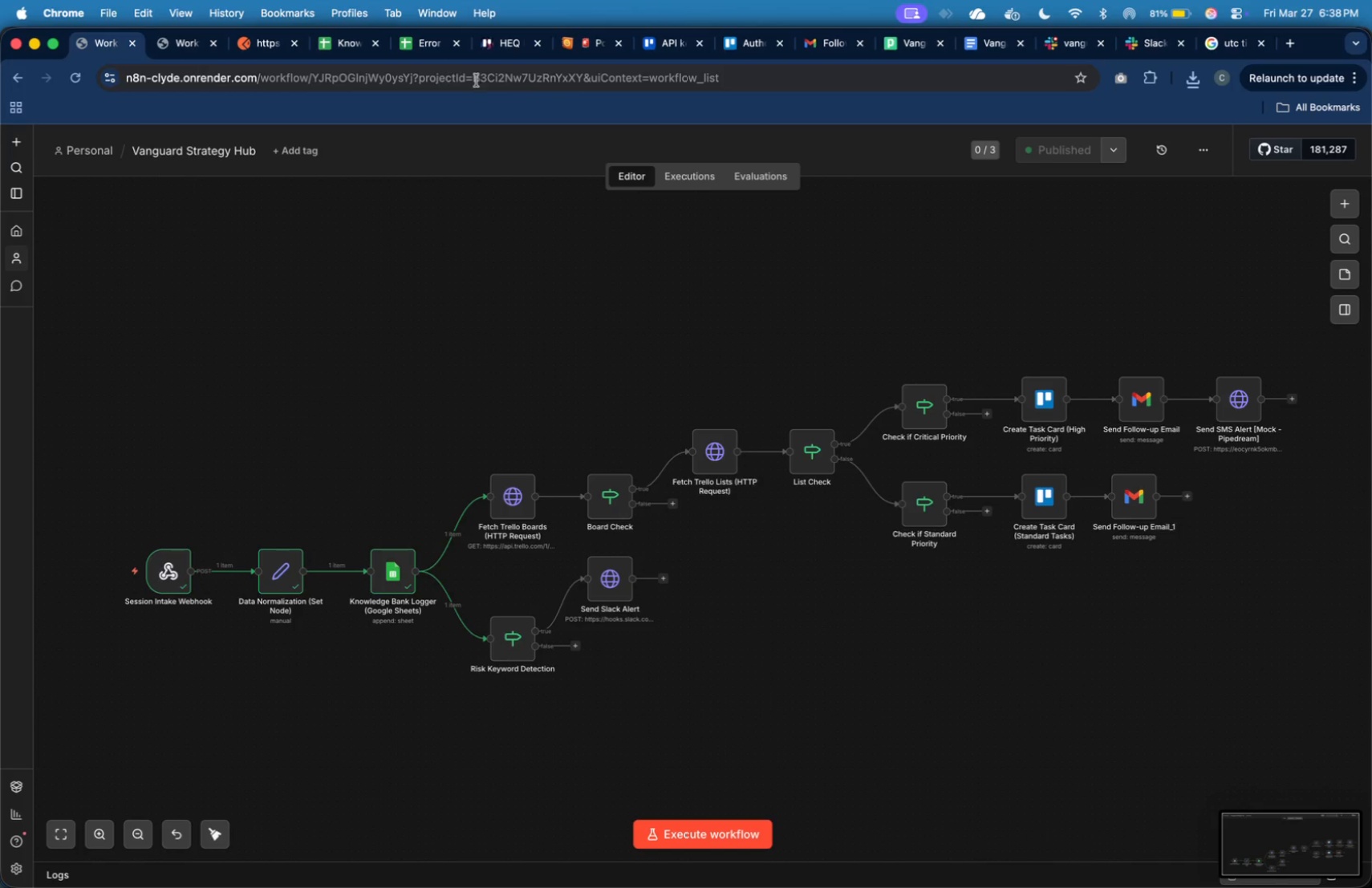 
left_click([72, 837])
 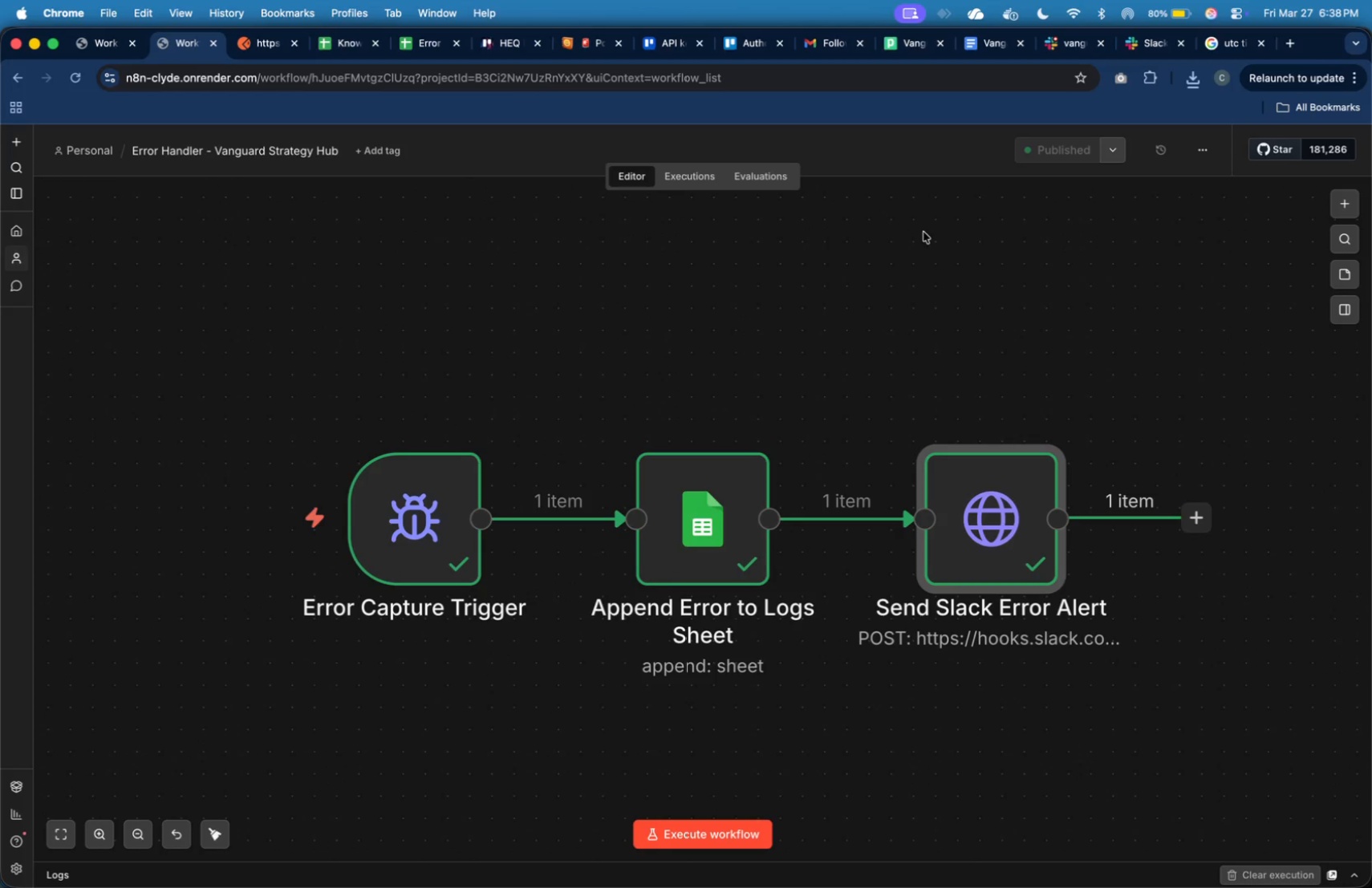 
wait(5.12)
 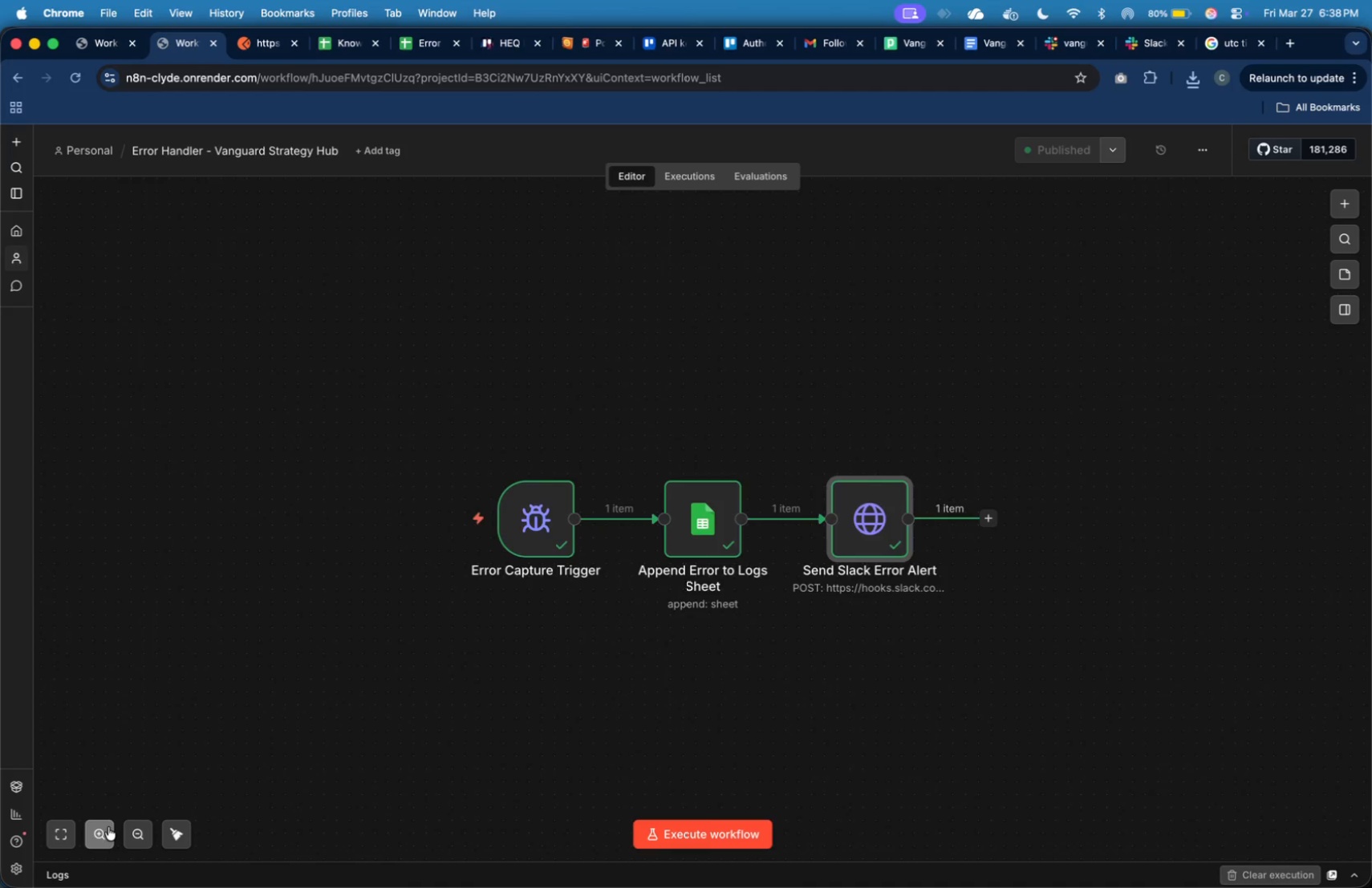 
left_click([1200, 152])
 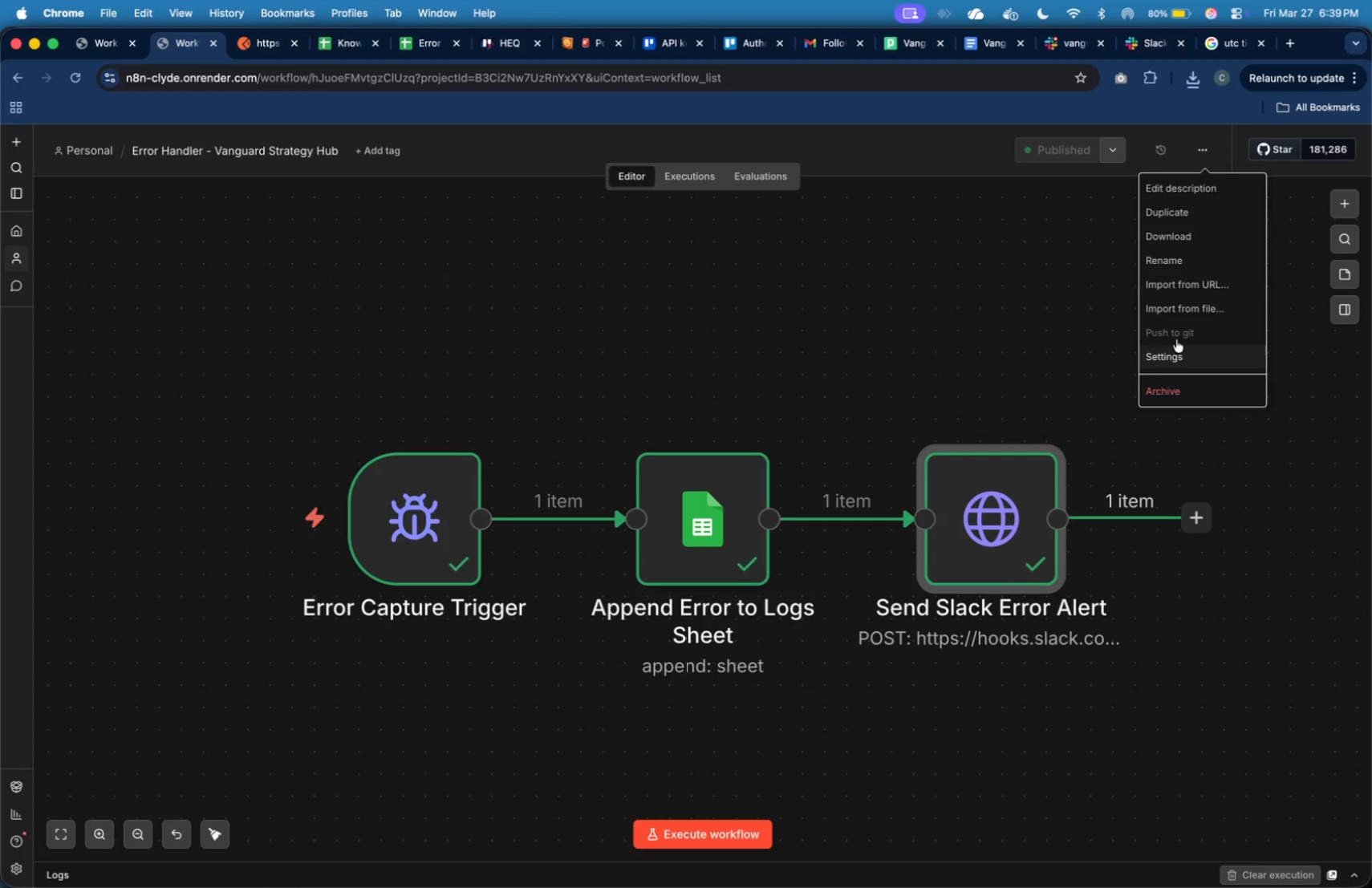 
left_click([1183, 243])
 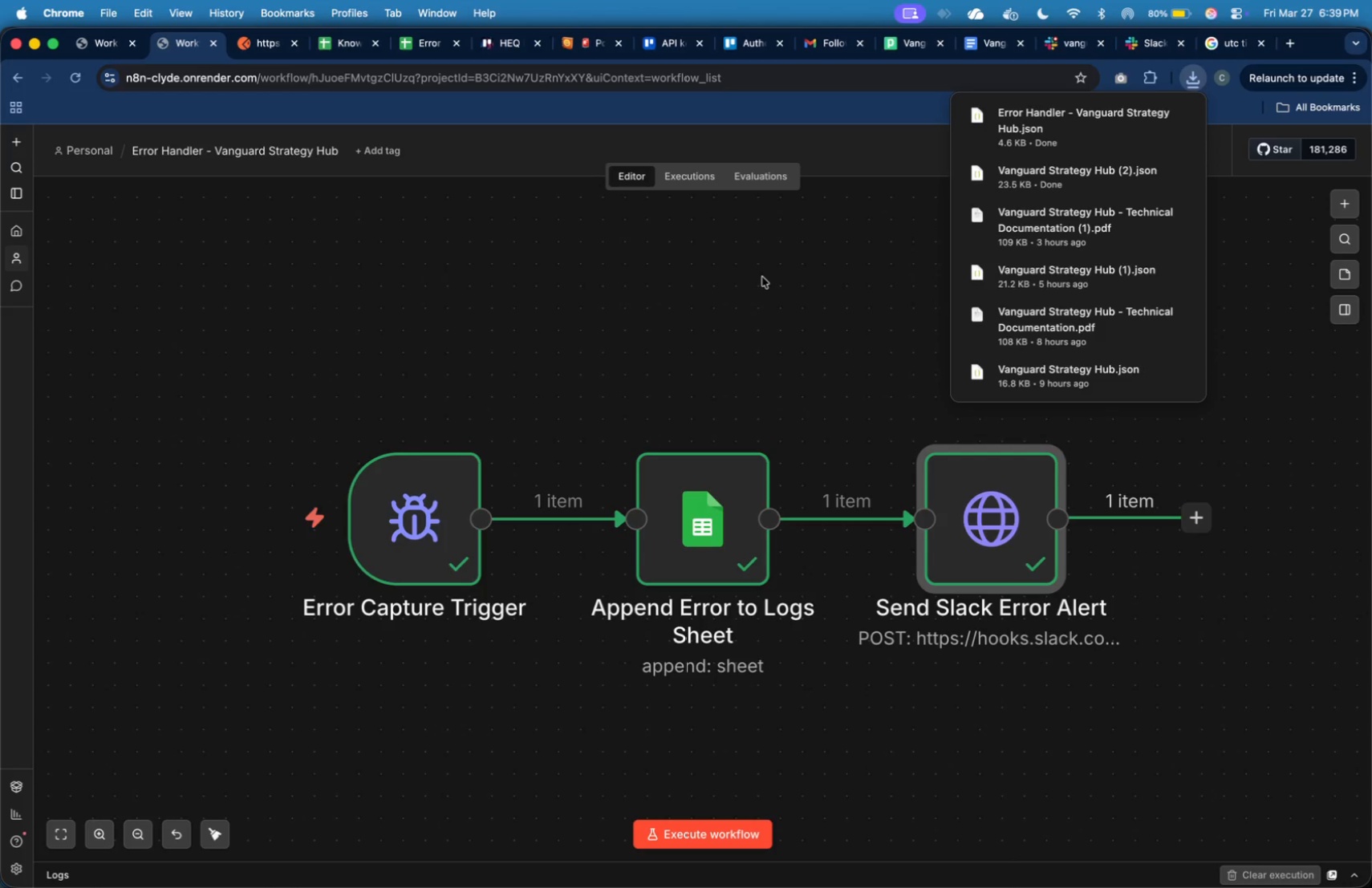 
wait(5.82)
 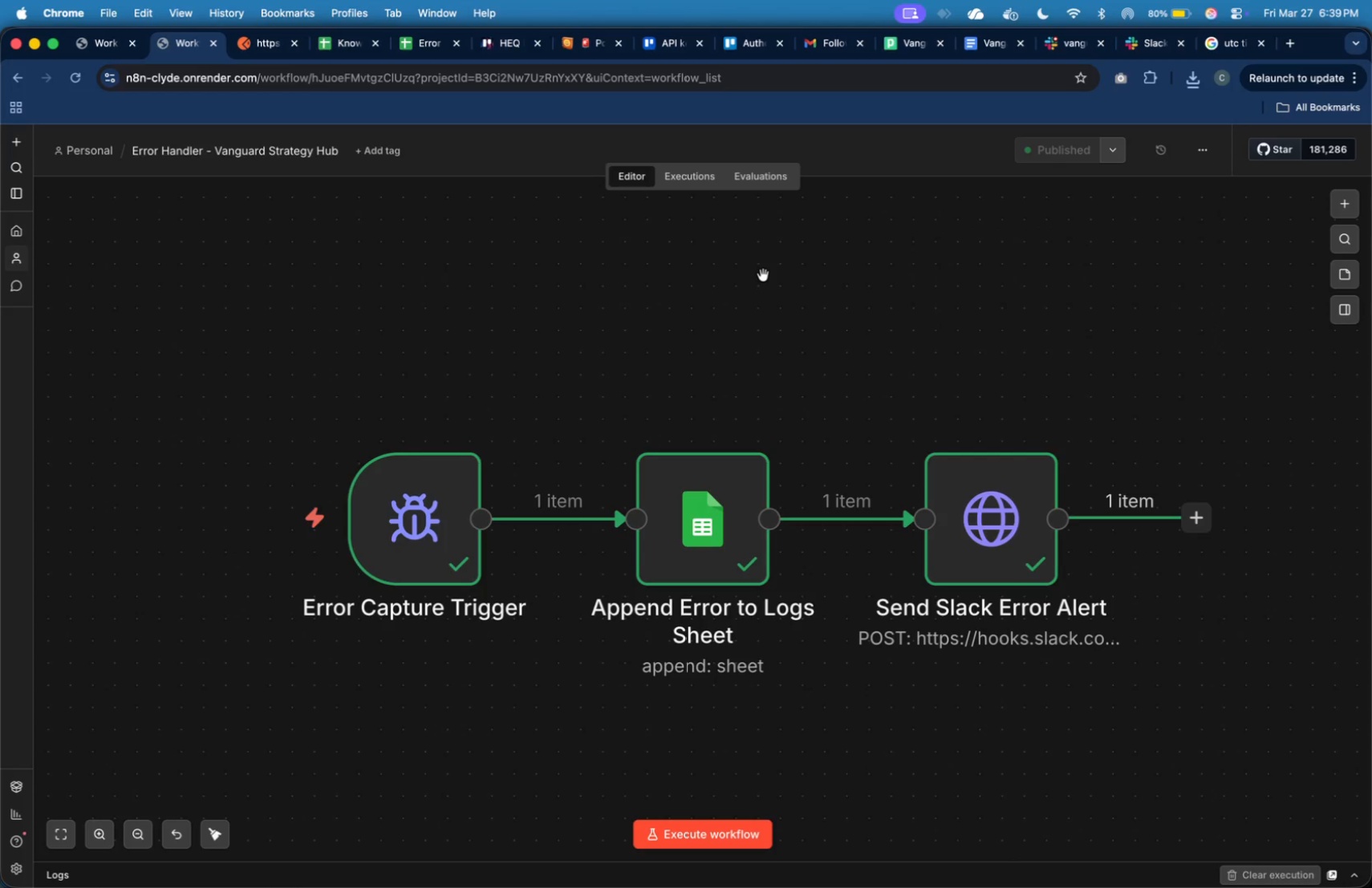 
key(Meta+Shift+4)
 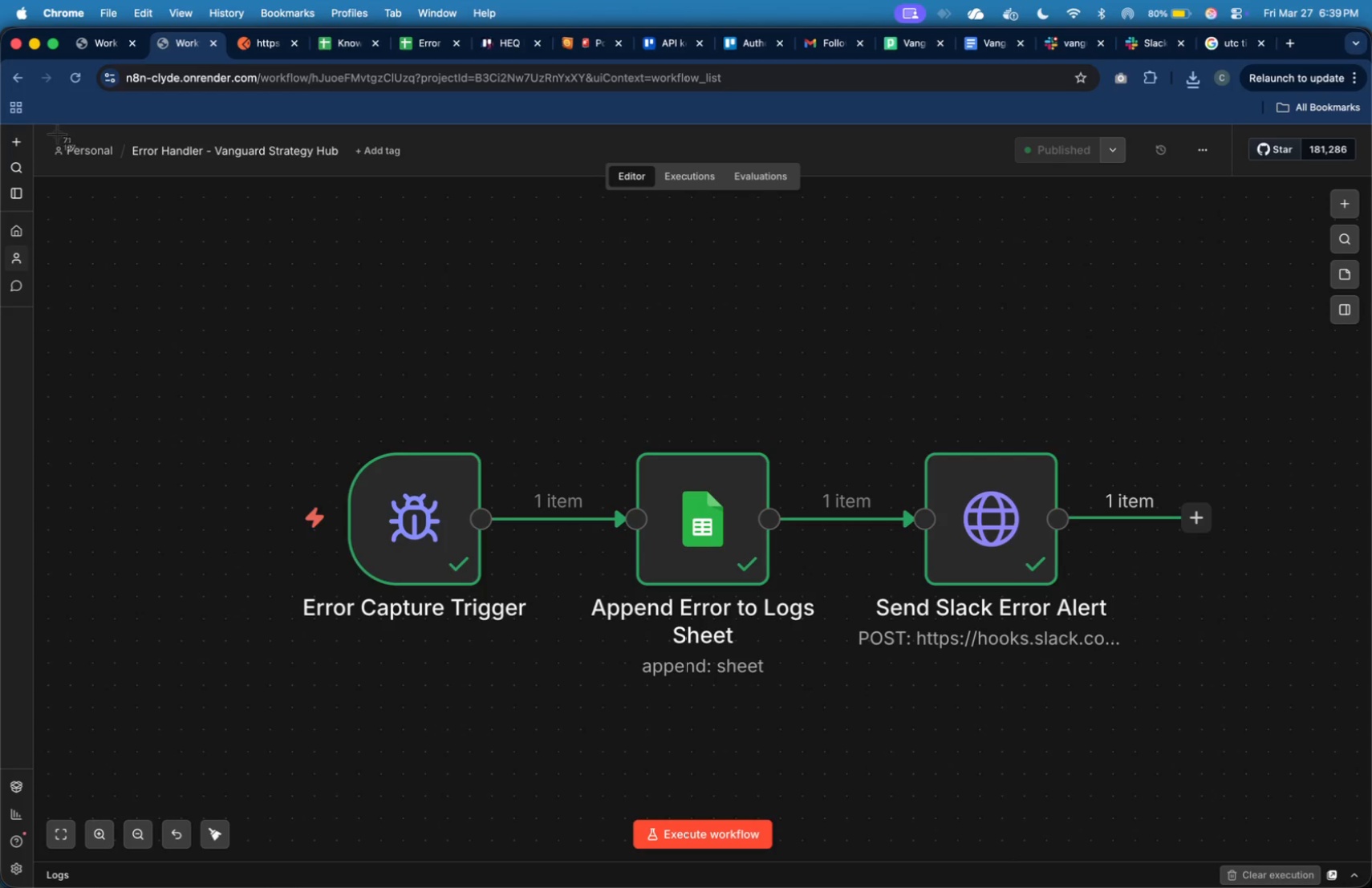 
left_click_drag(start_coordinate=[49, 130], to_coordinate=[1264, 713])
 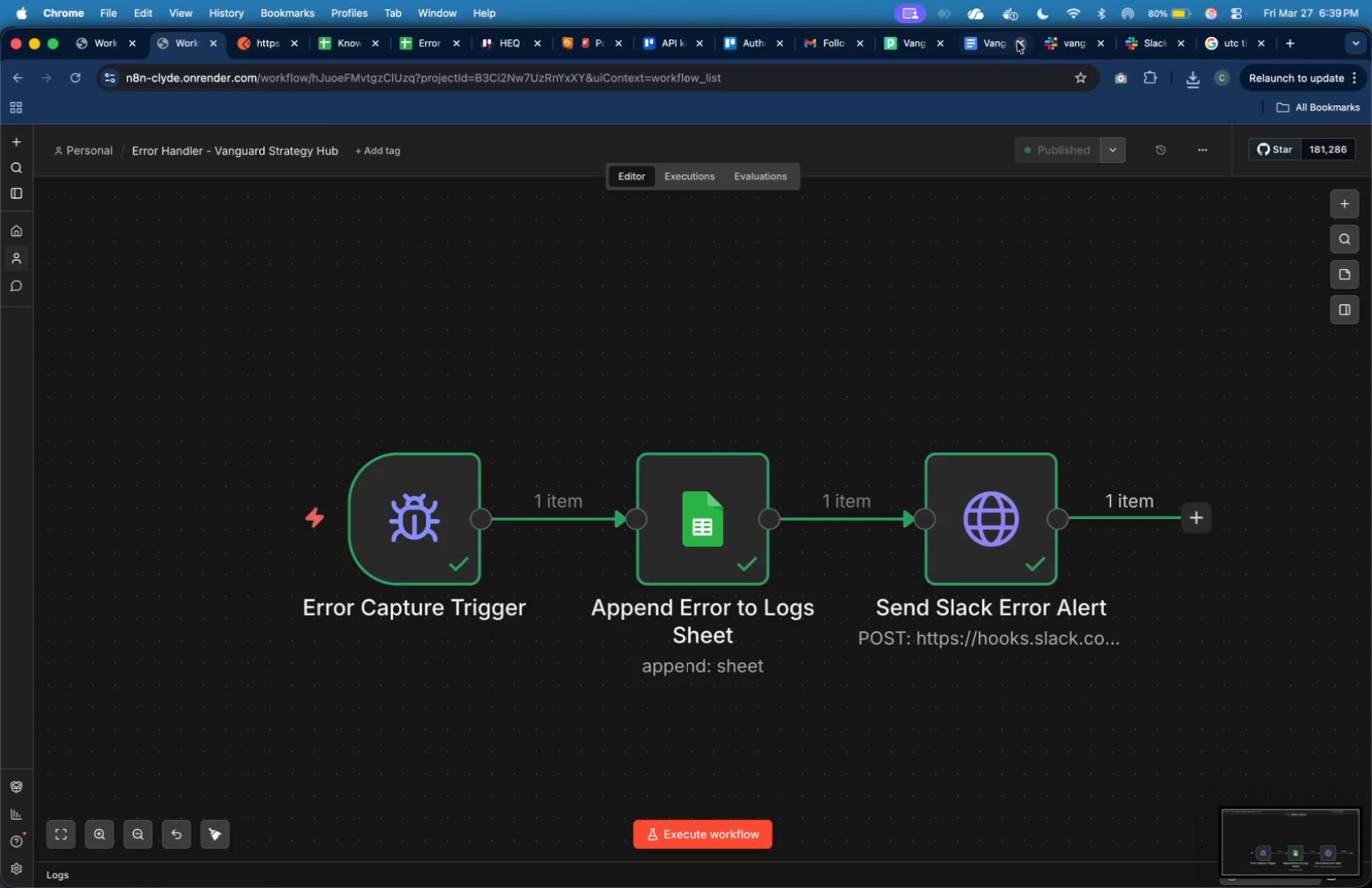 
left_click([988, 41])
 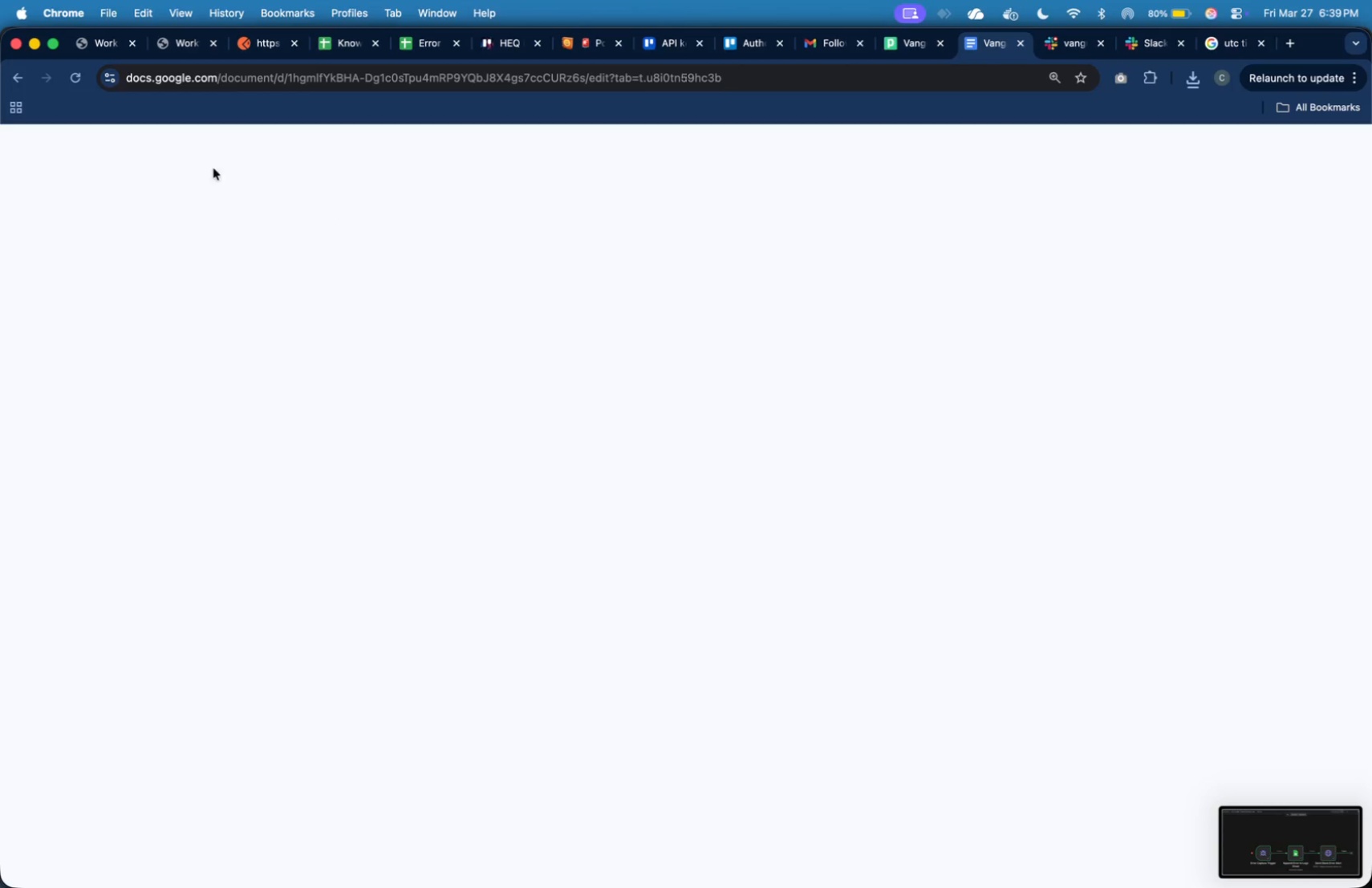 
mouse_move([144, 156])
 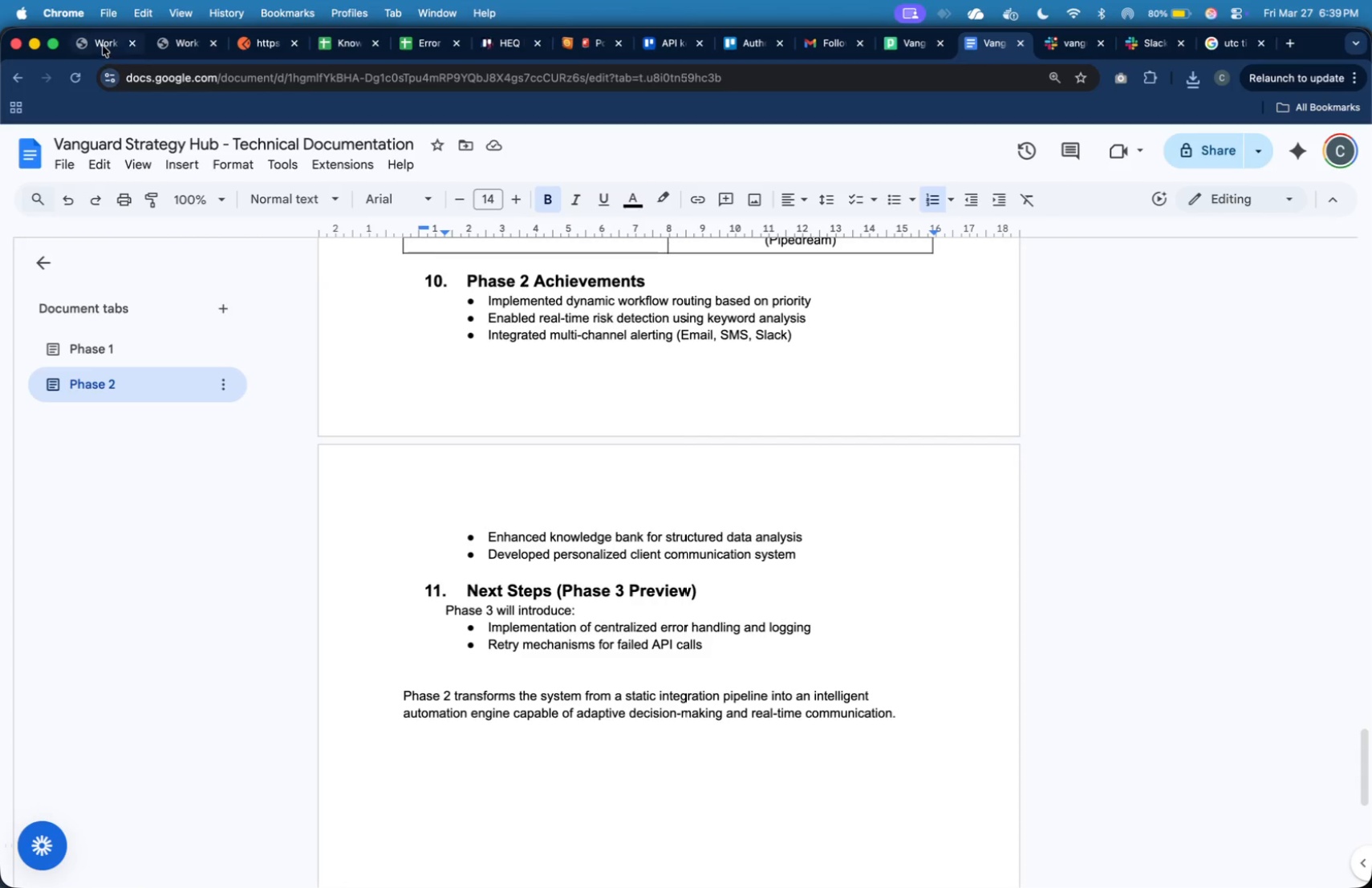 
left_click([103, 45])
 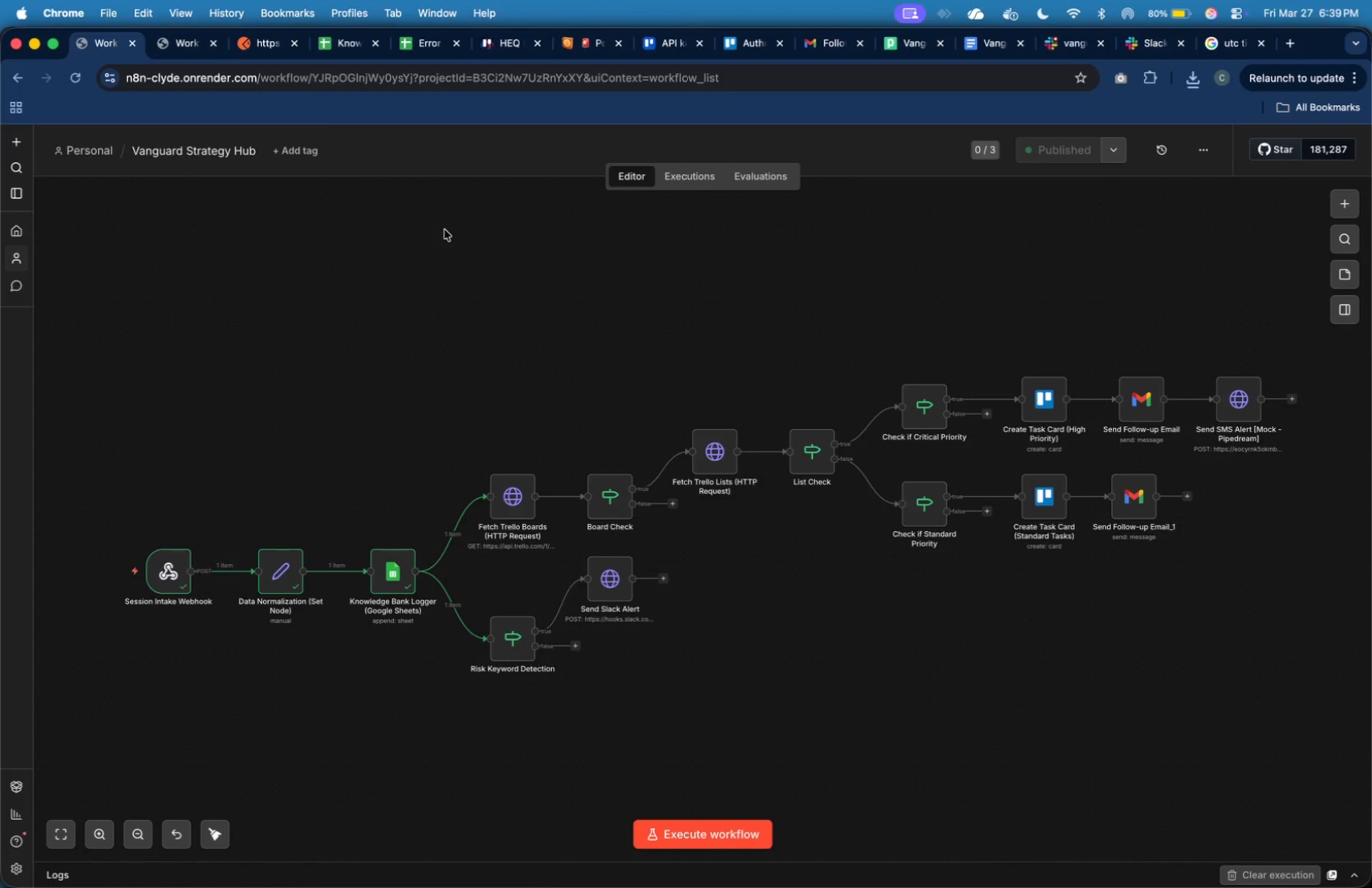 